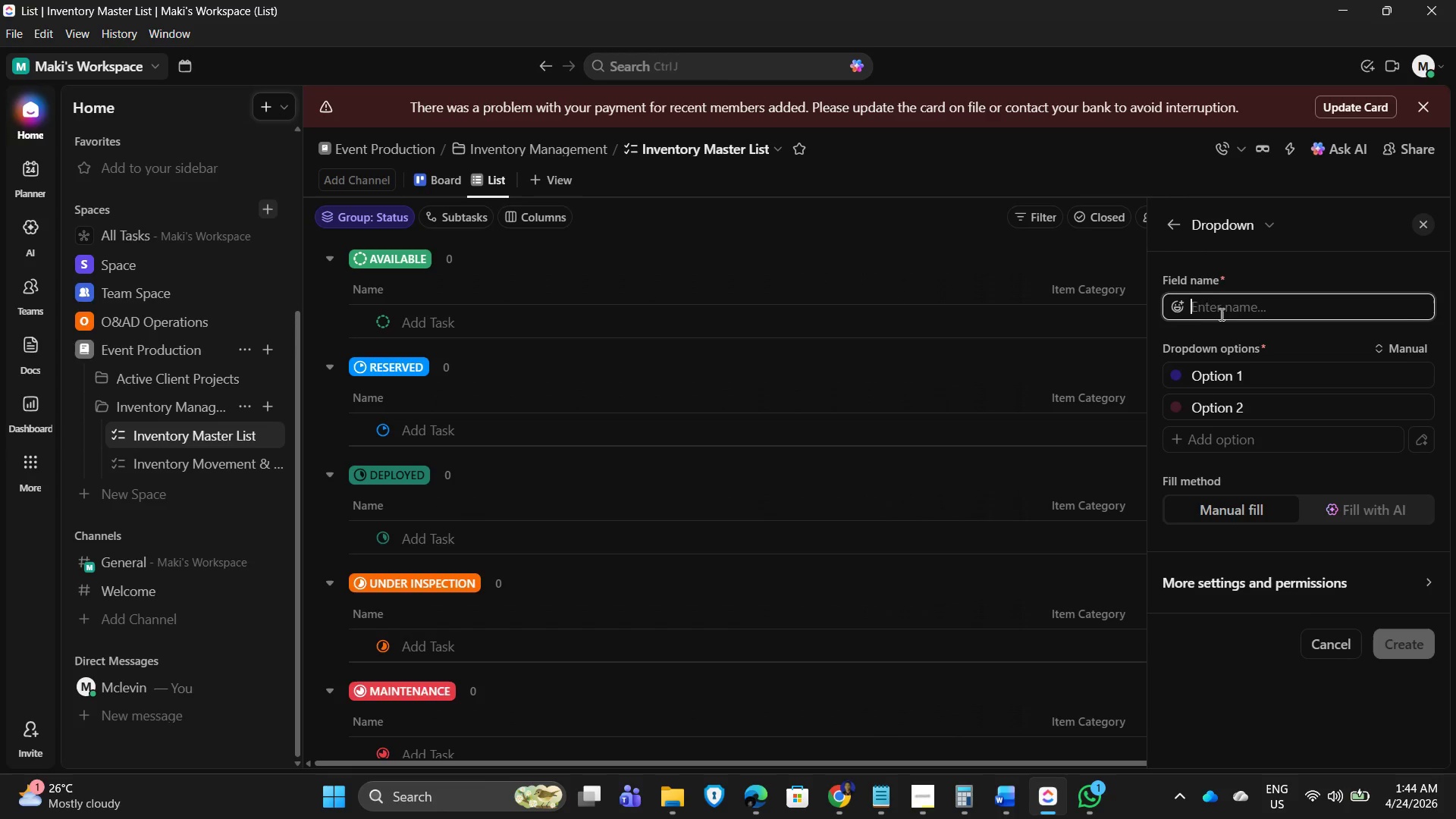 
key(Control+V)
 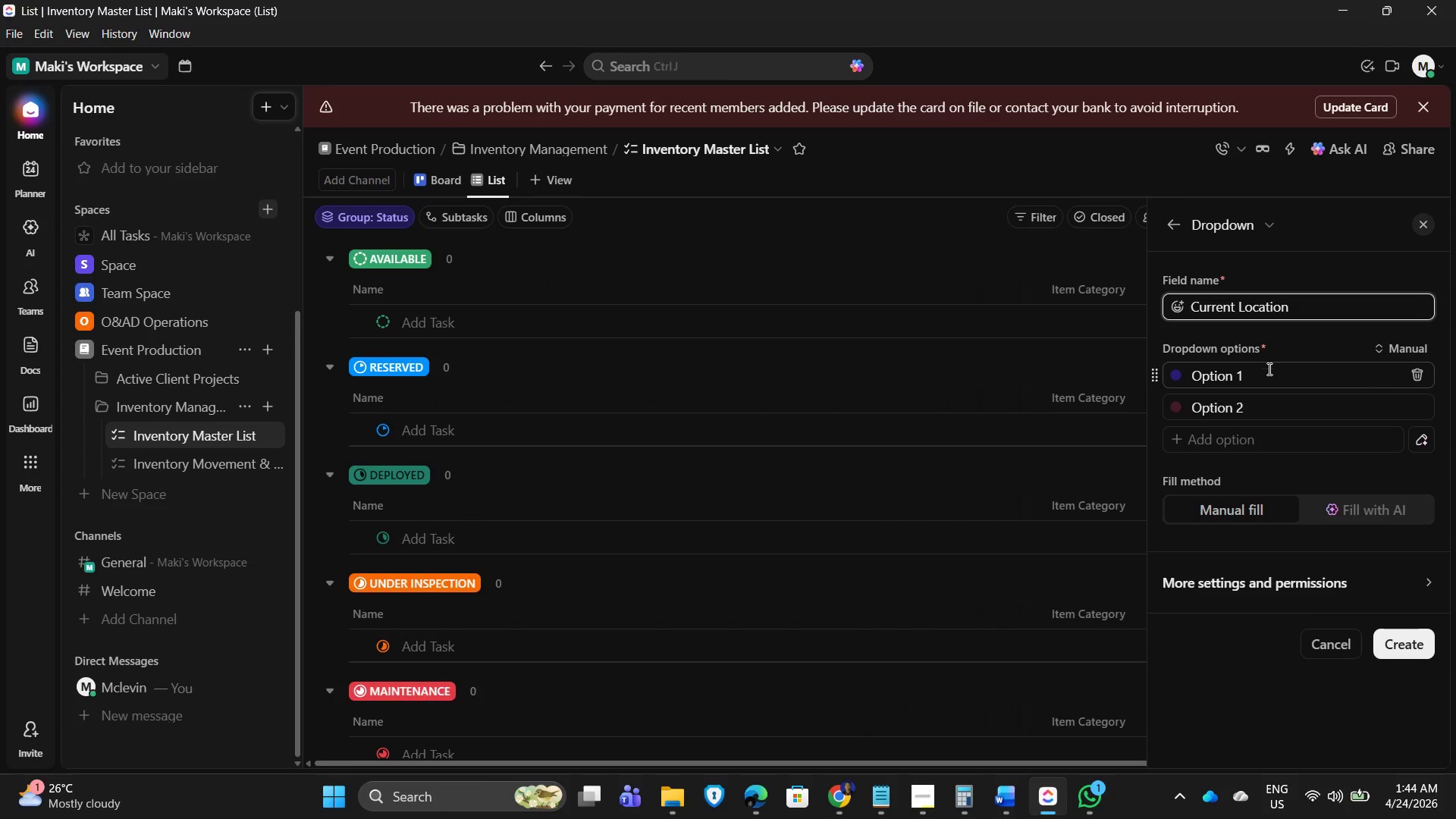 
left_click([1263, 372])
 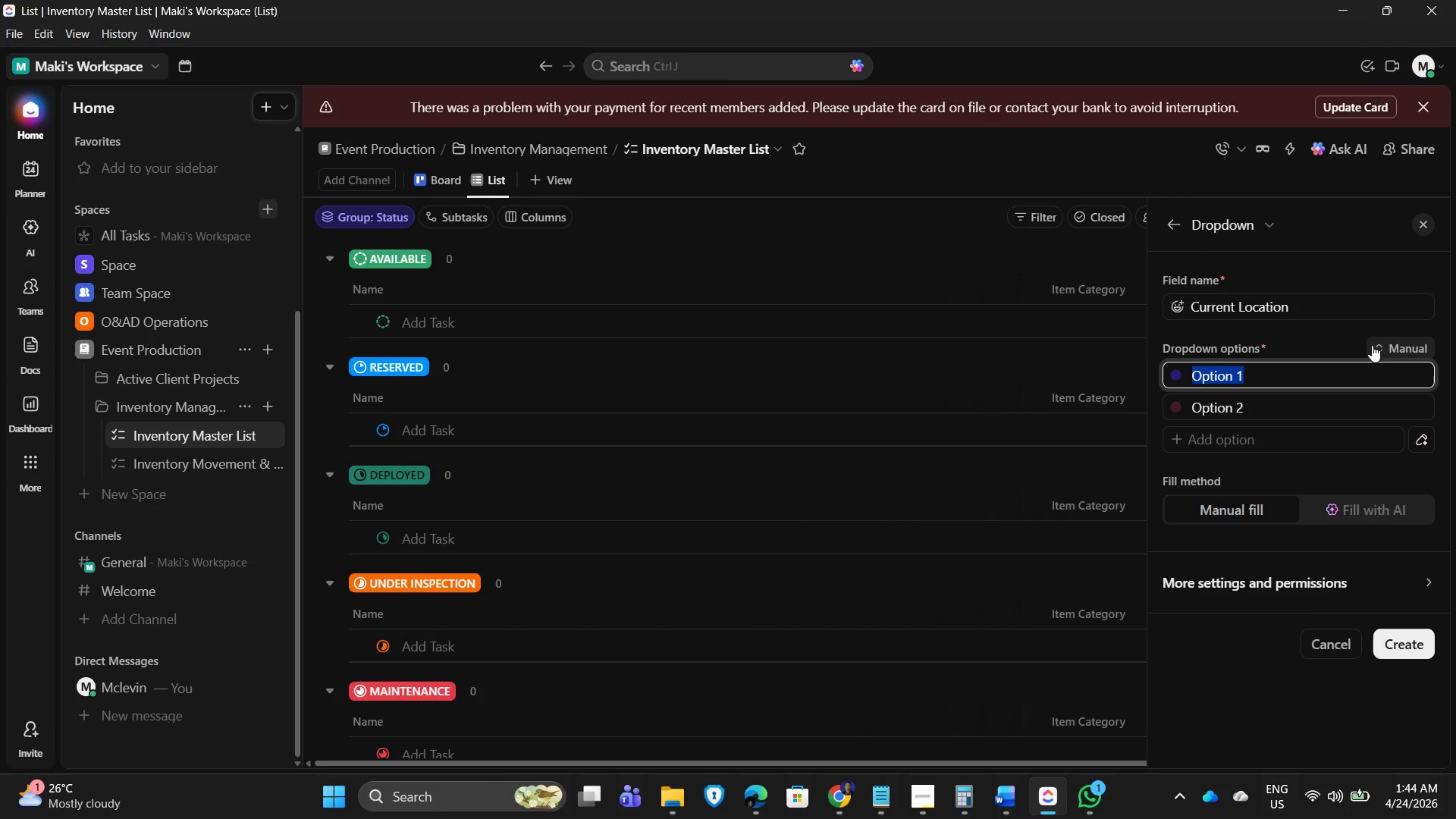 
type(warehoWarehouse)
 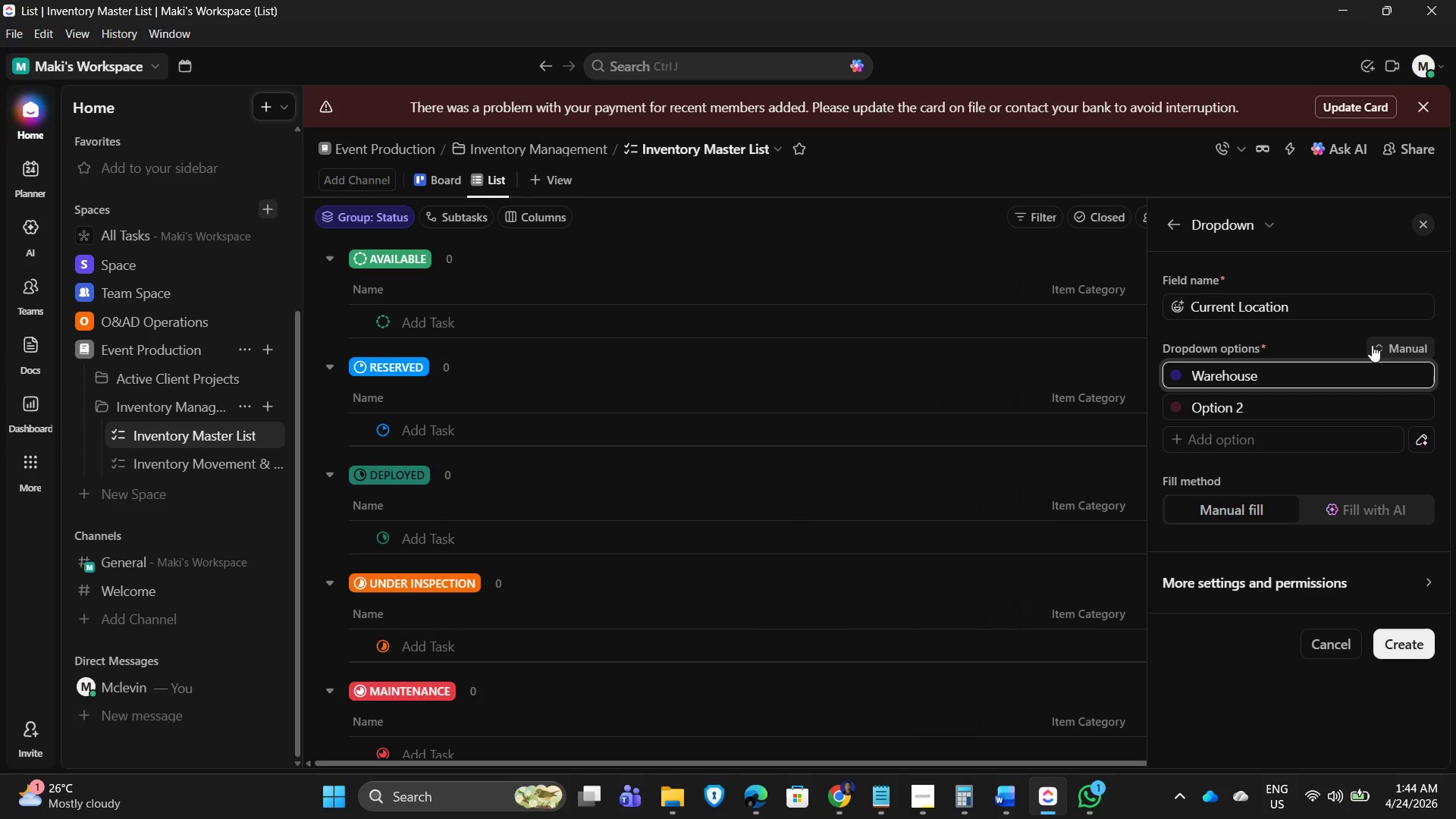 
hold_key(key=Backspace, duration=0.84)
 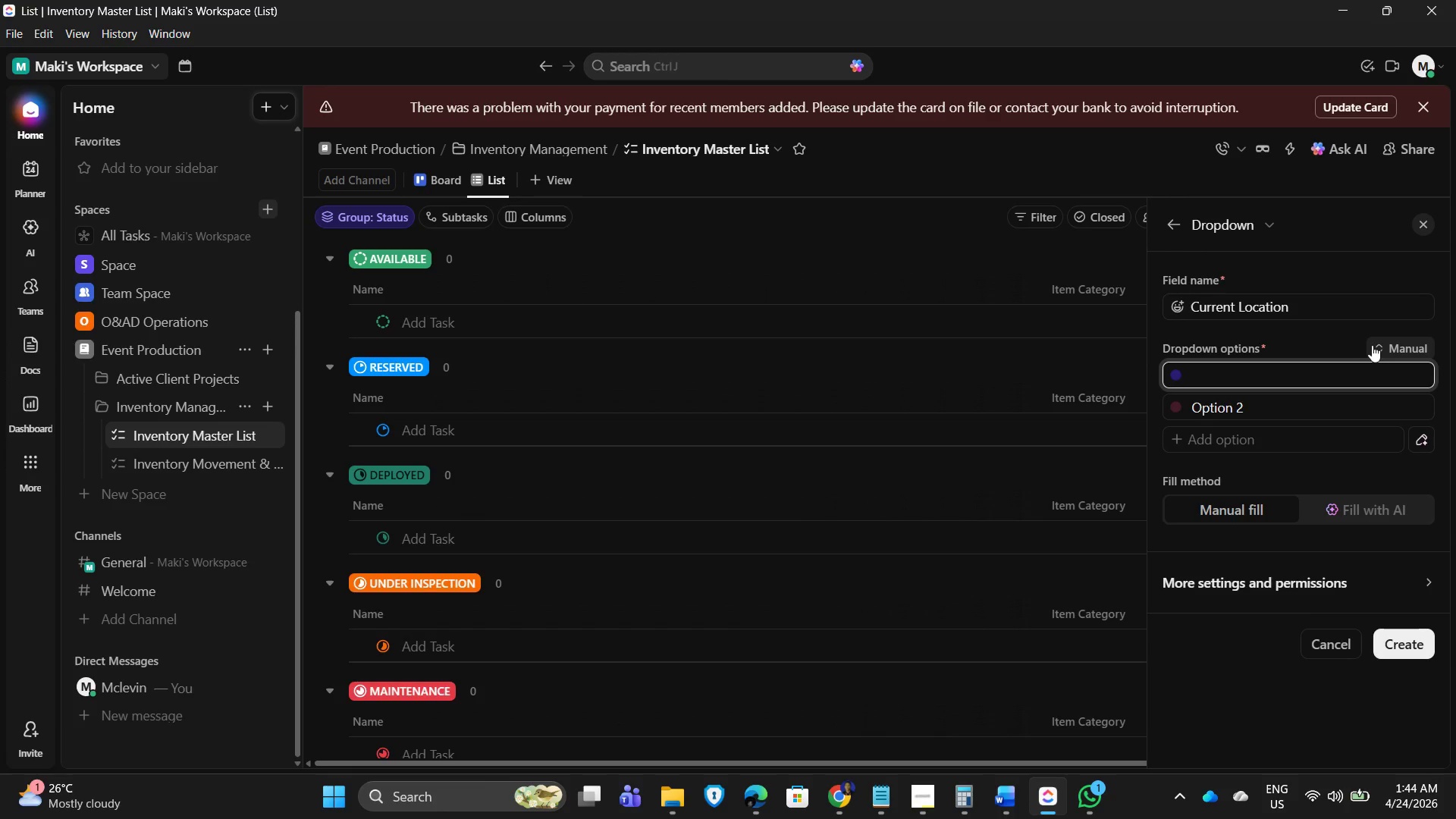 
wait(5.69)
 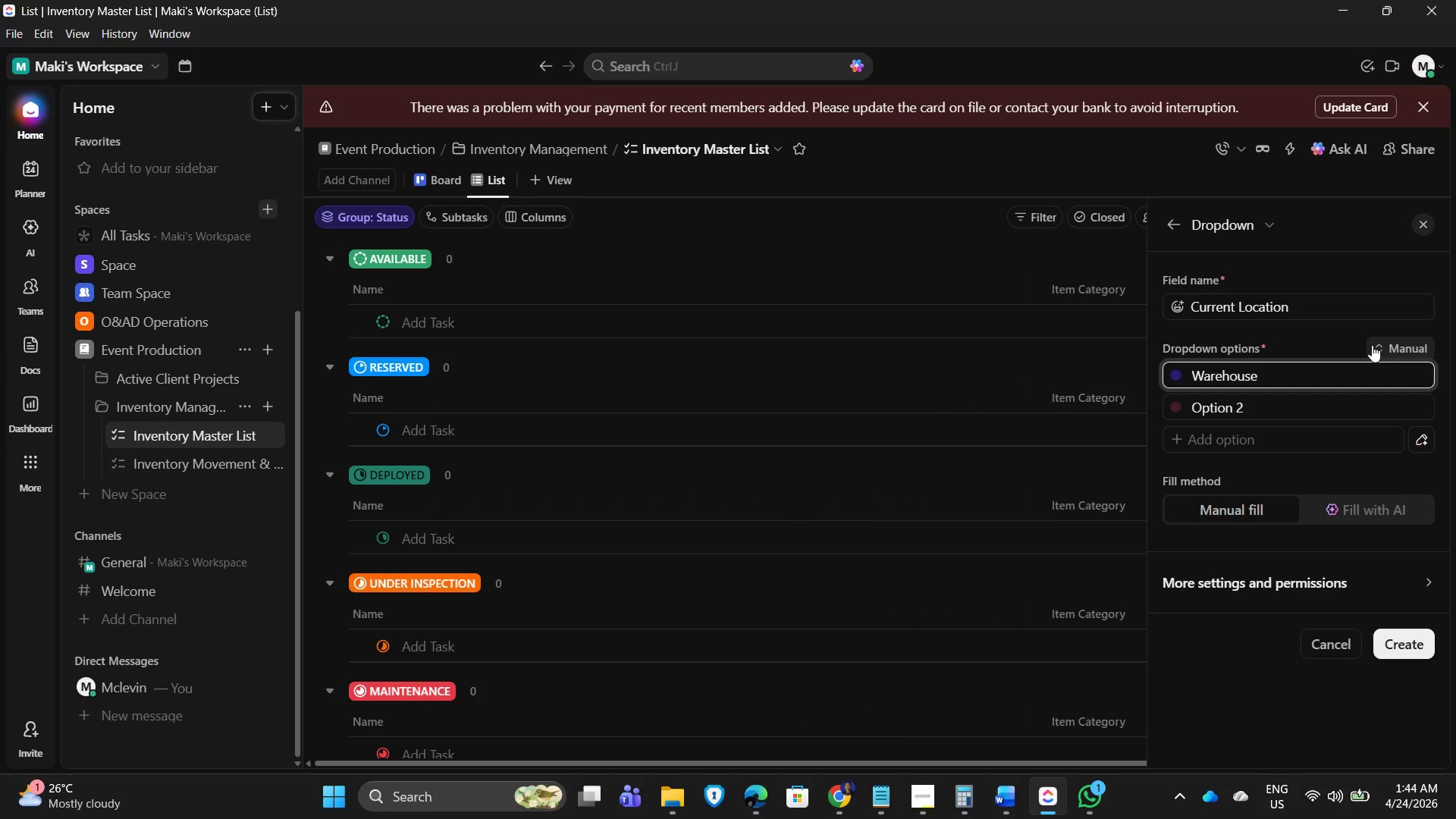 
key(Enter)
 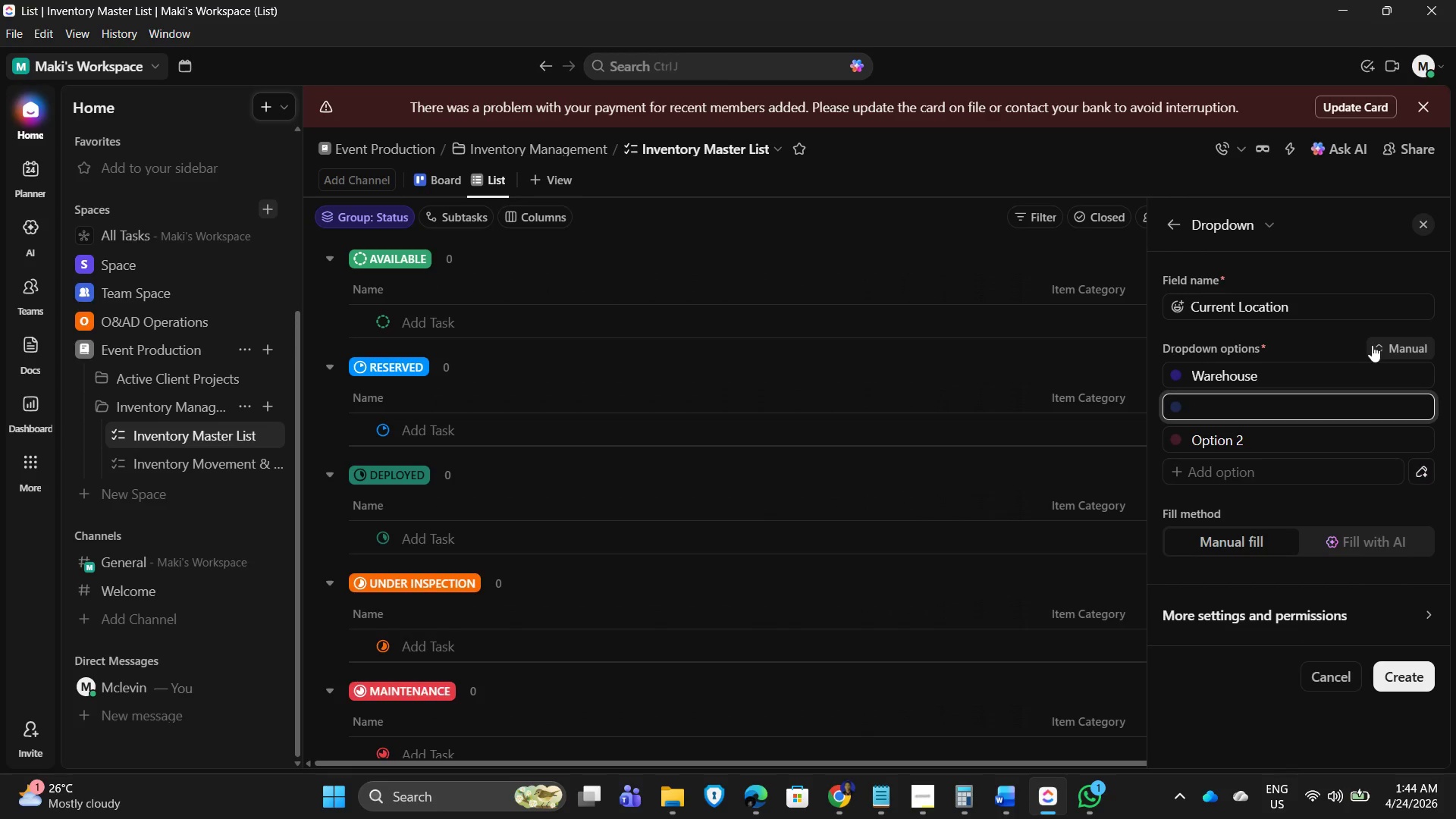 
type(Event Site)
 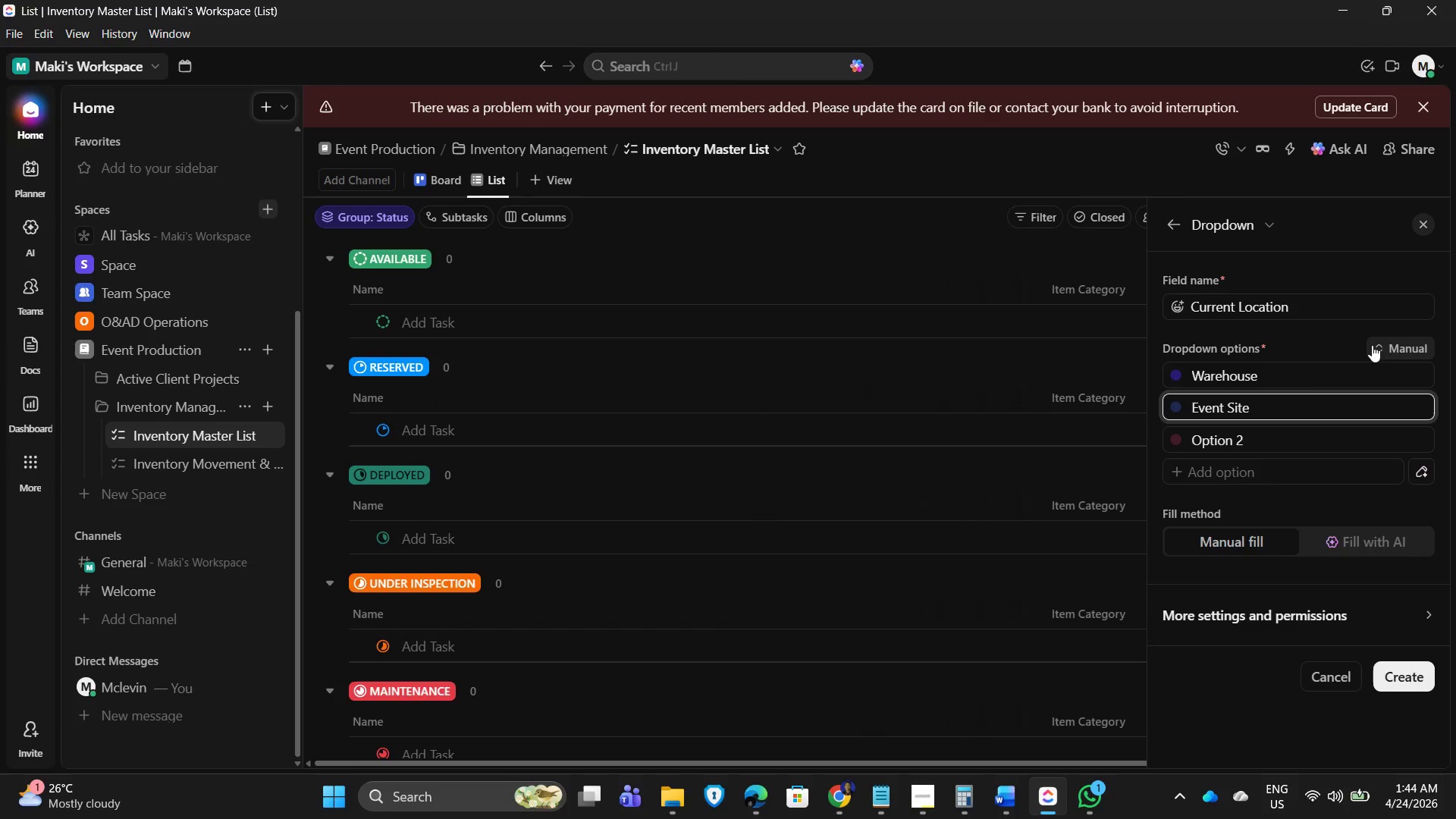 
key(Enter)
 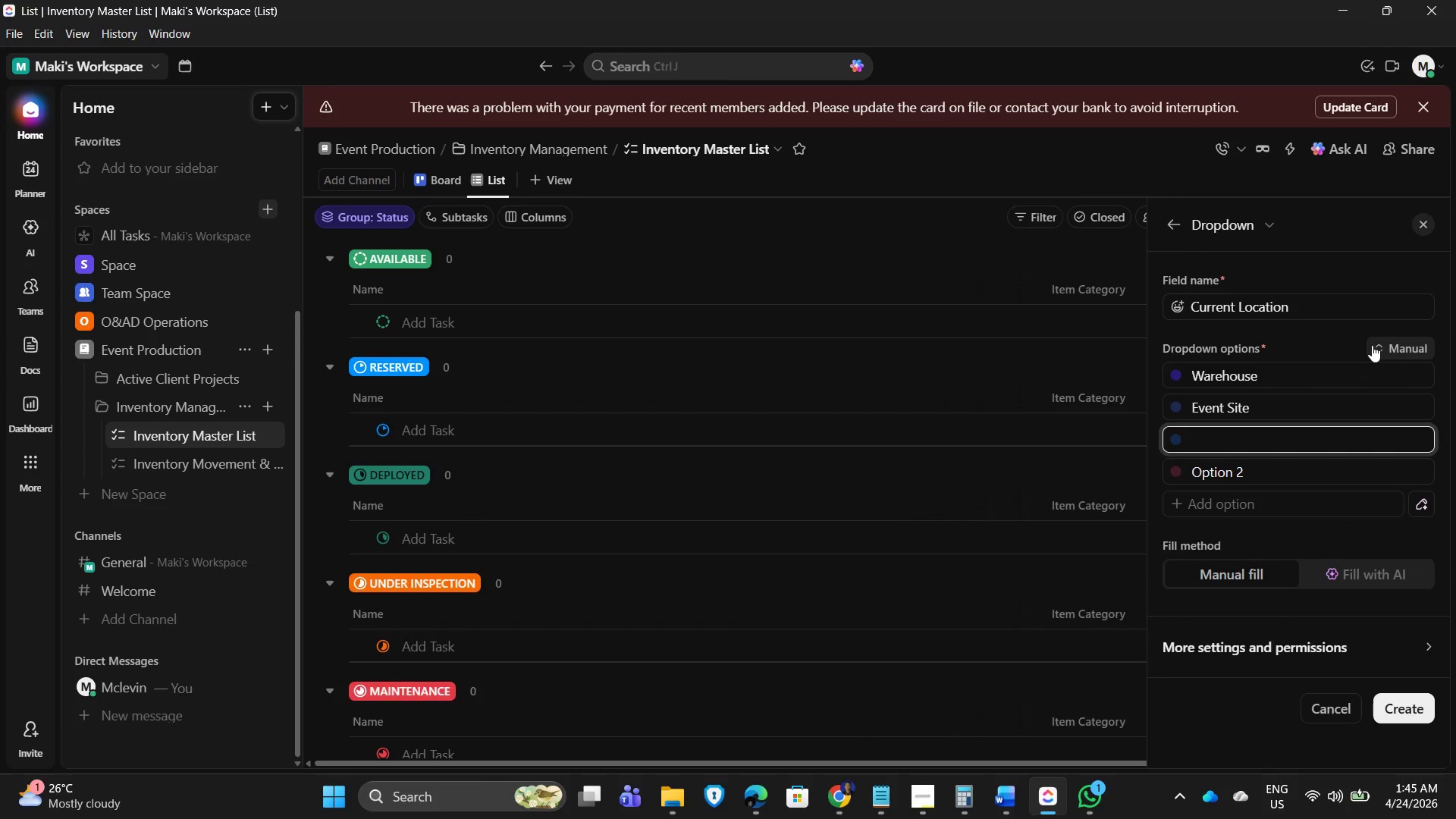 
wait(11.38)
 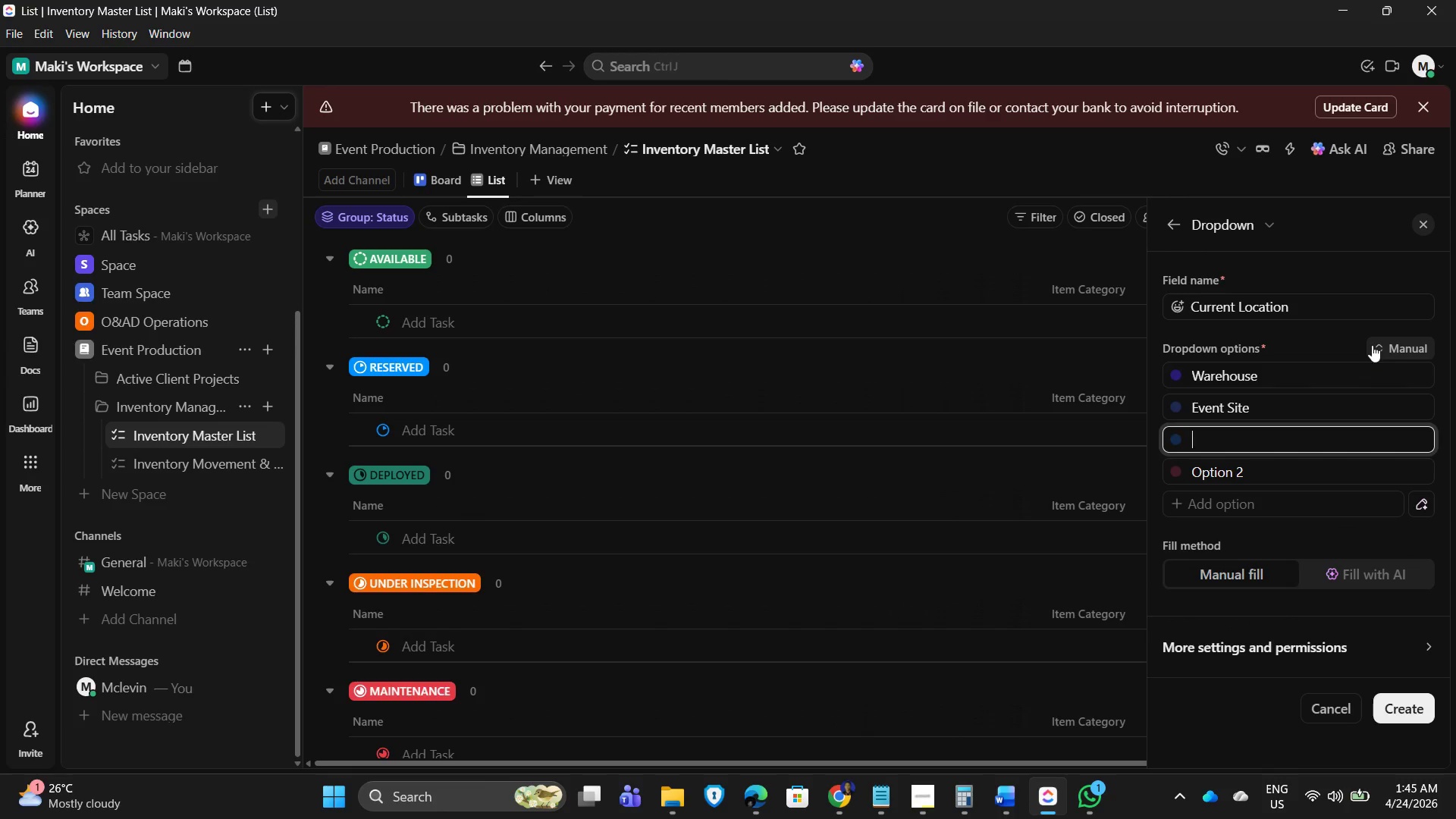 
type(Workshop)
 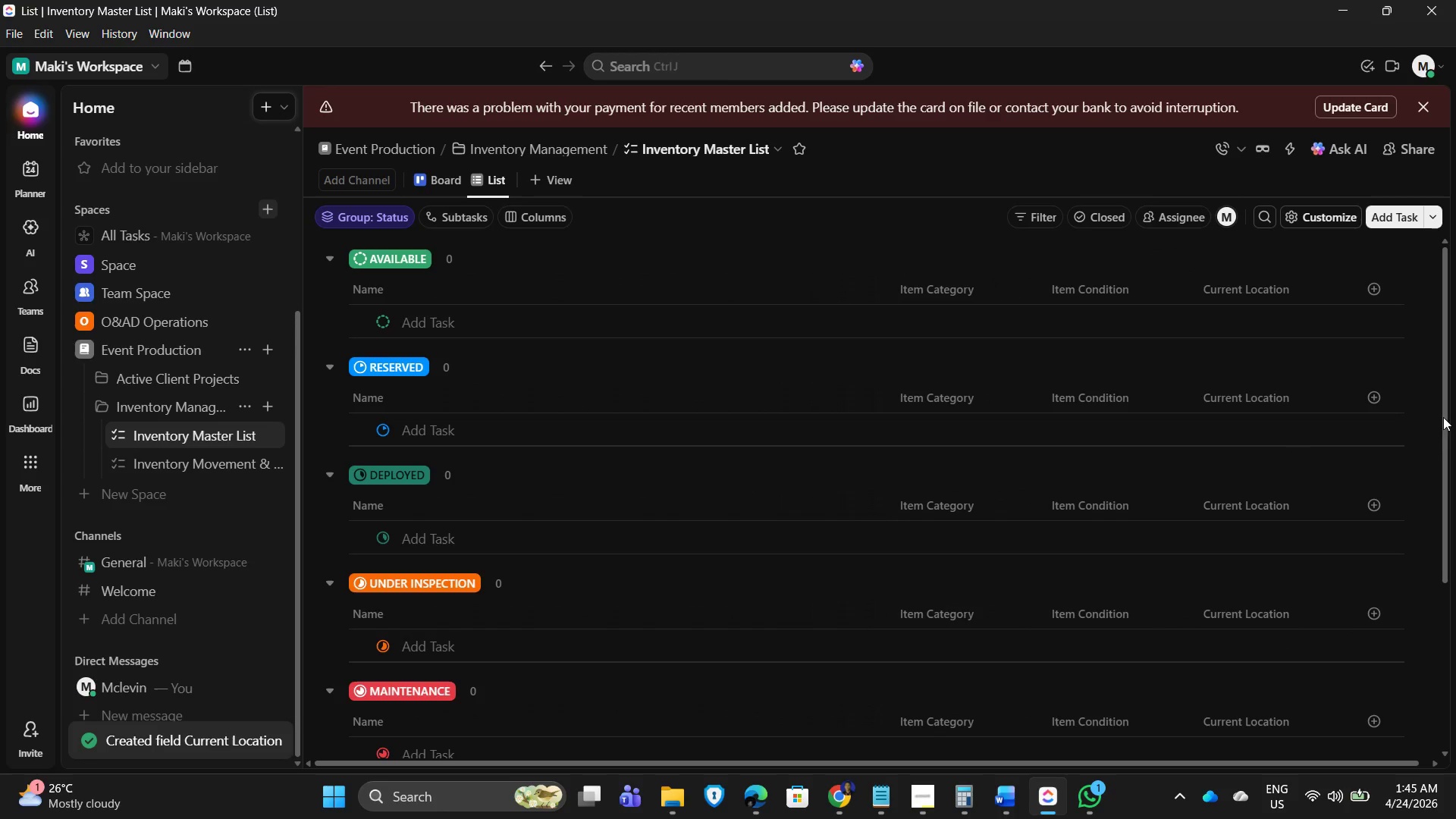 
wait(10.14)
 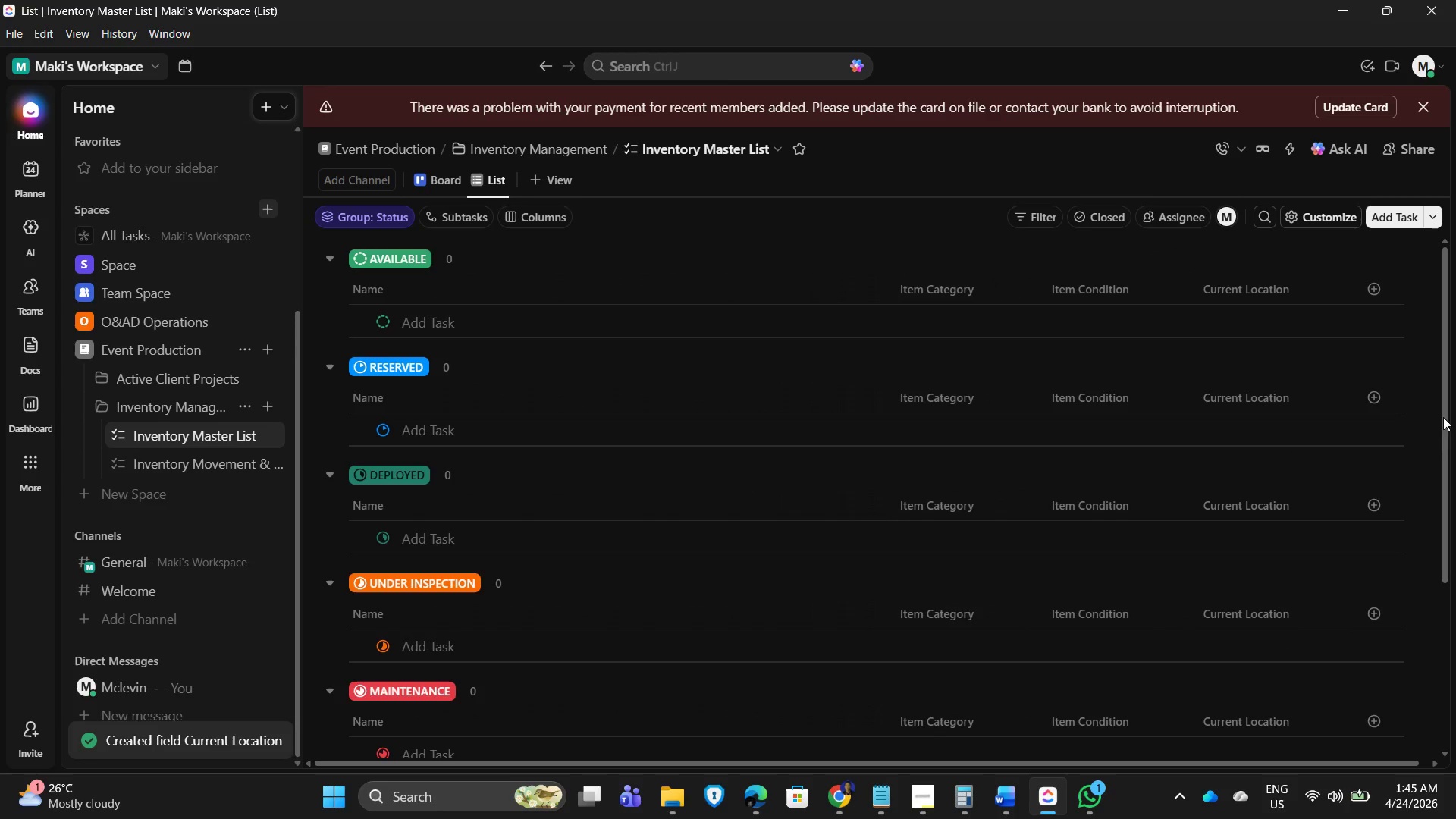 
left_click([1360, 294])
 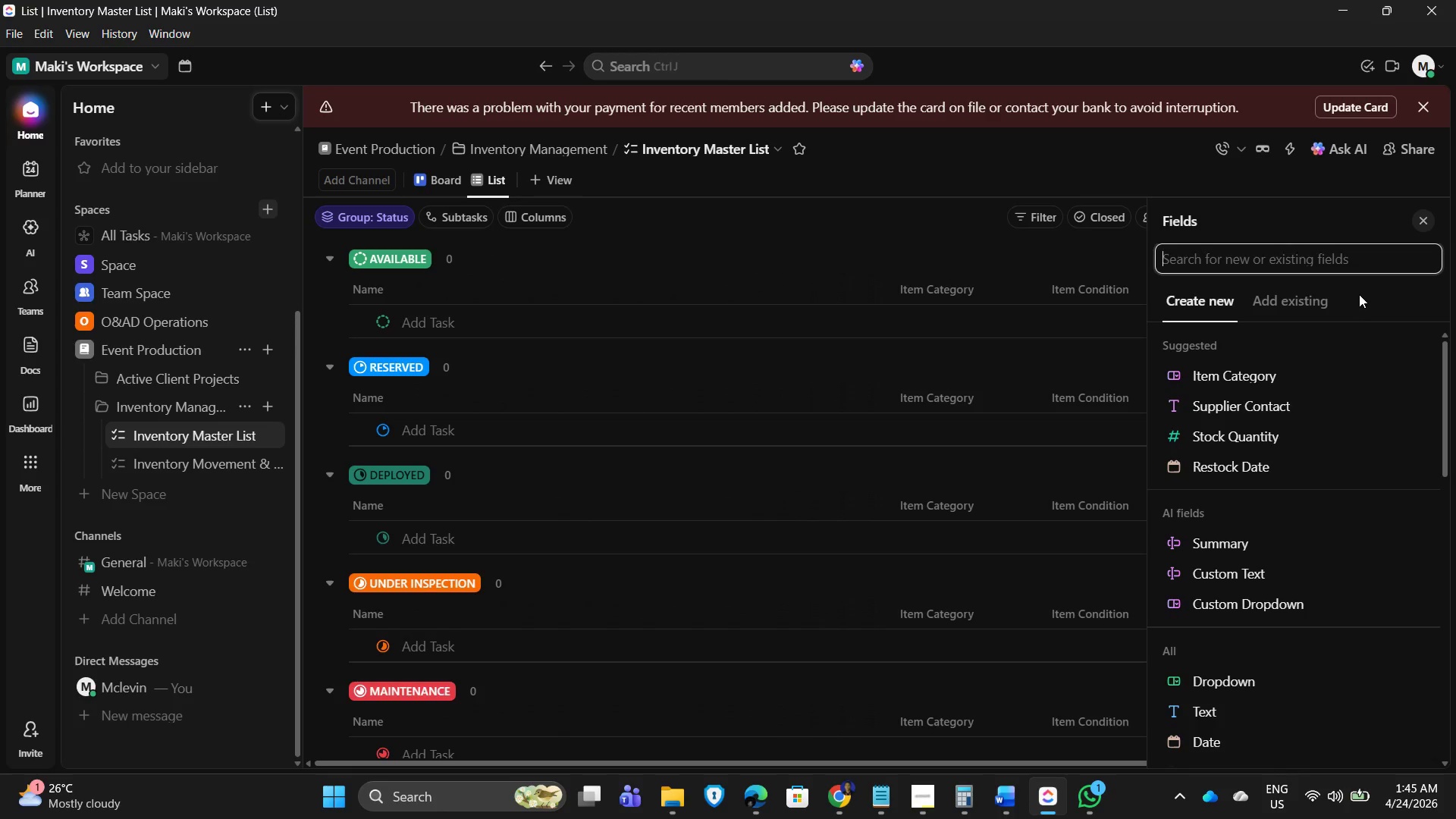 
type(nume)
key(Backspace)
 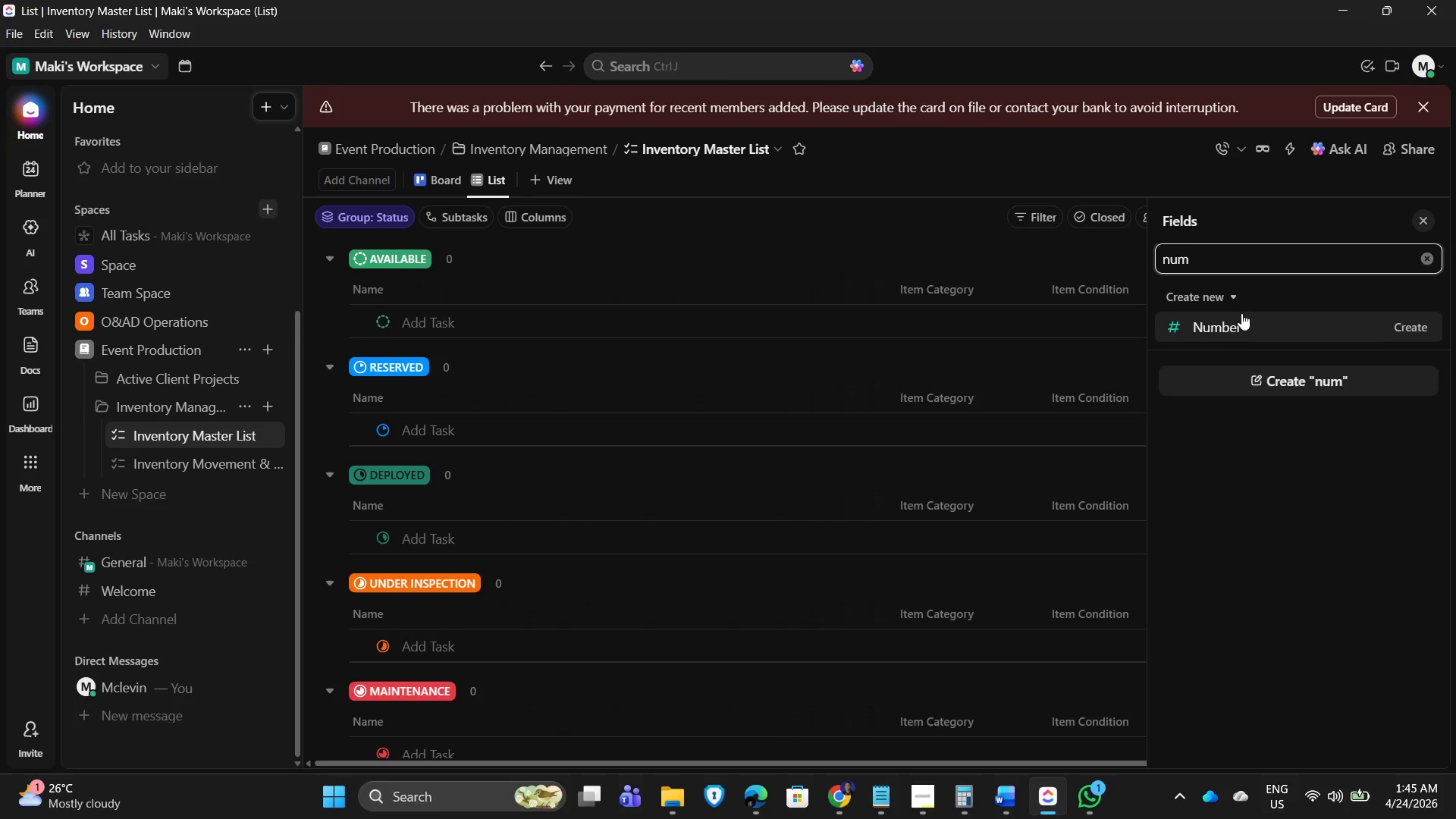 
left_click([1222, 326])
 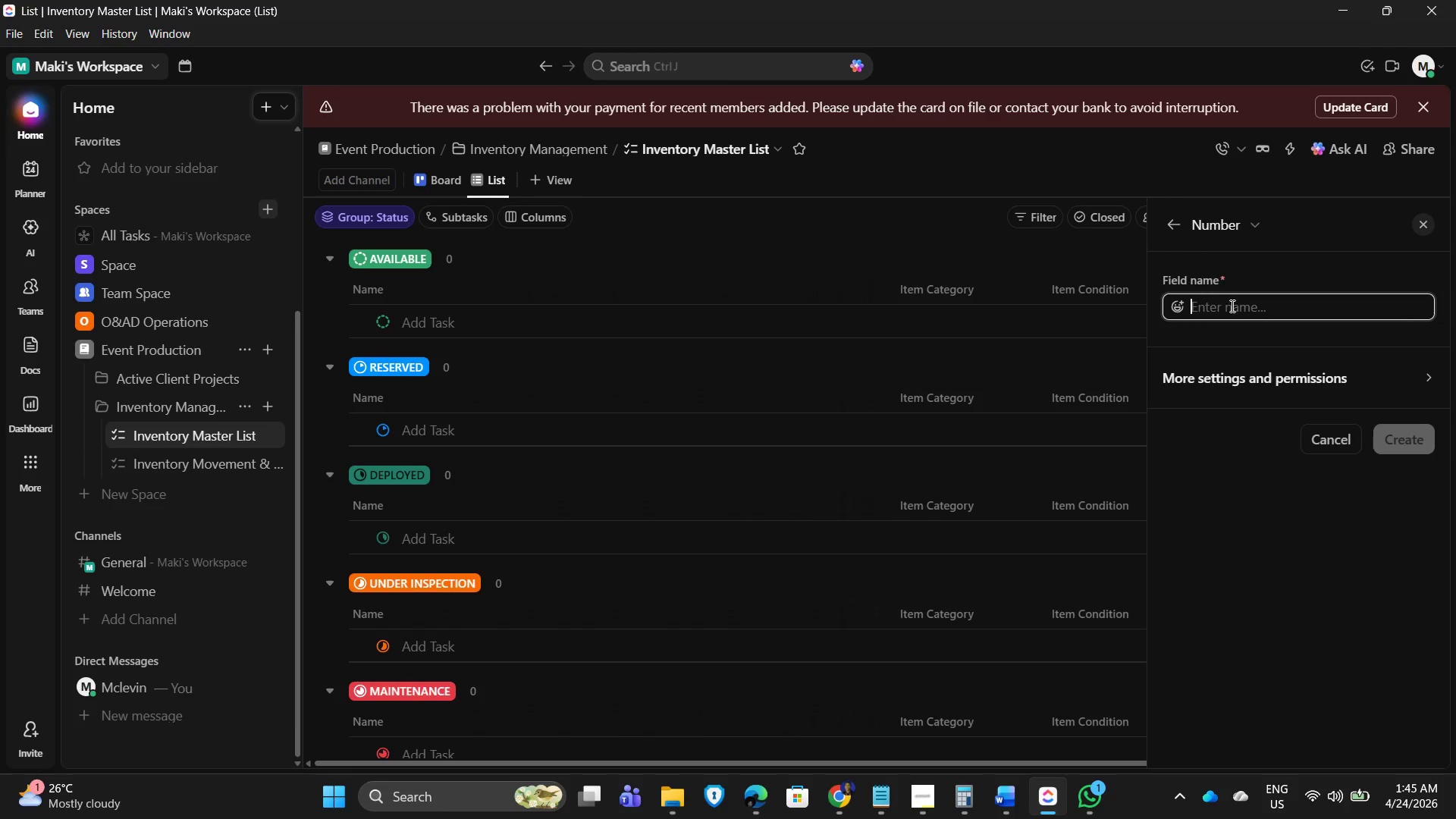 
type(Replacement Value)
 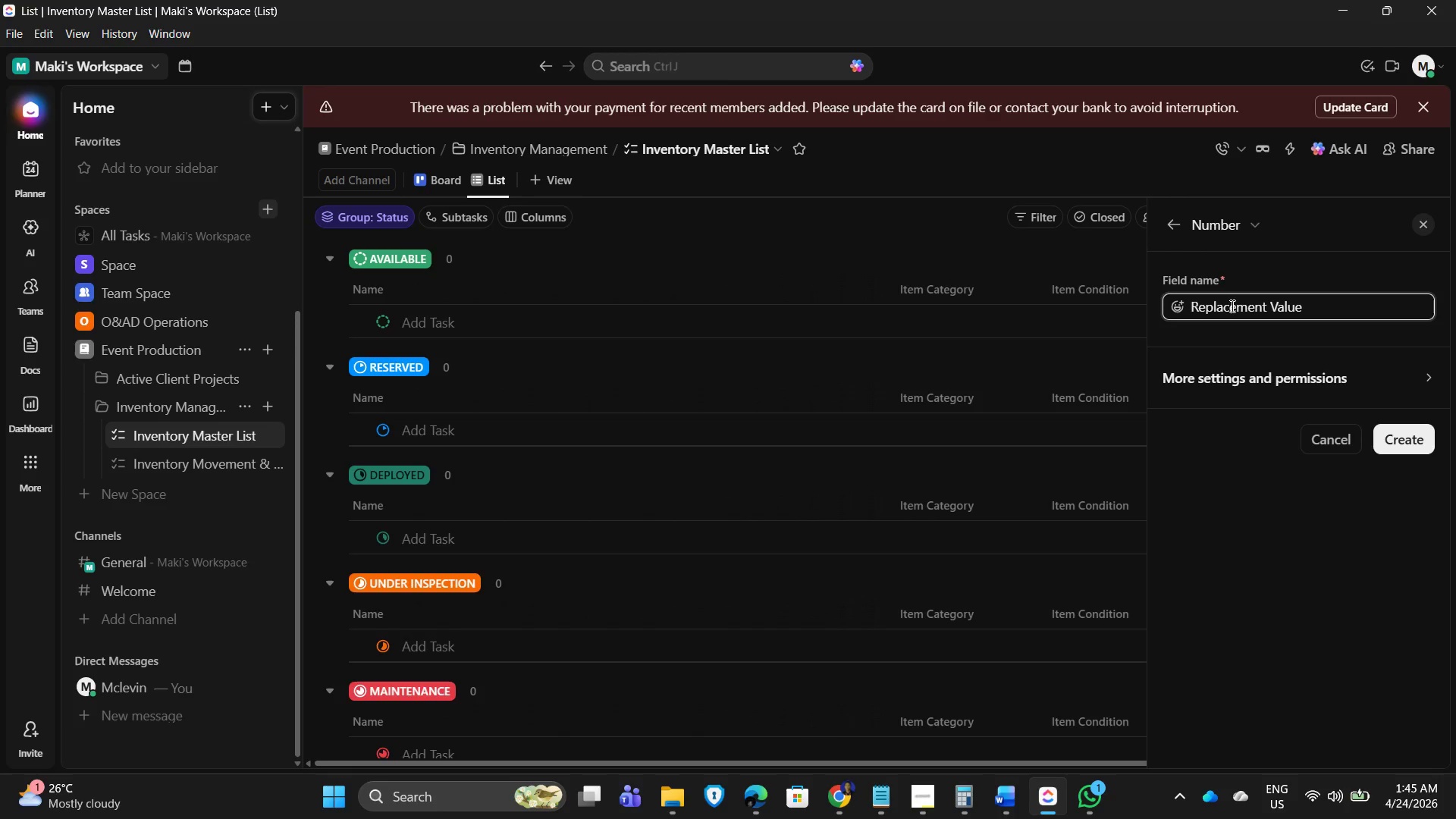 
wait(9.38)
 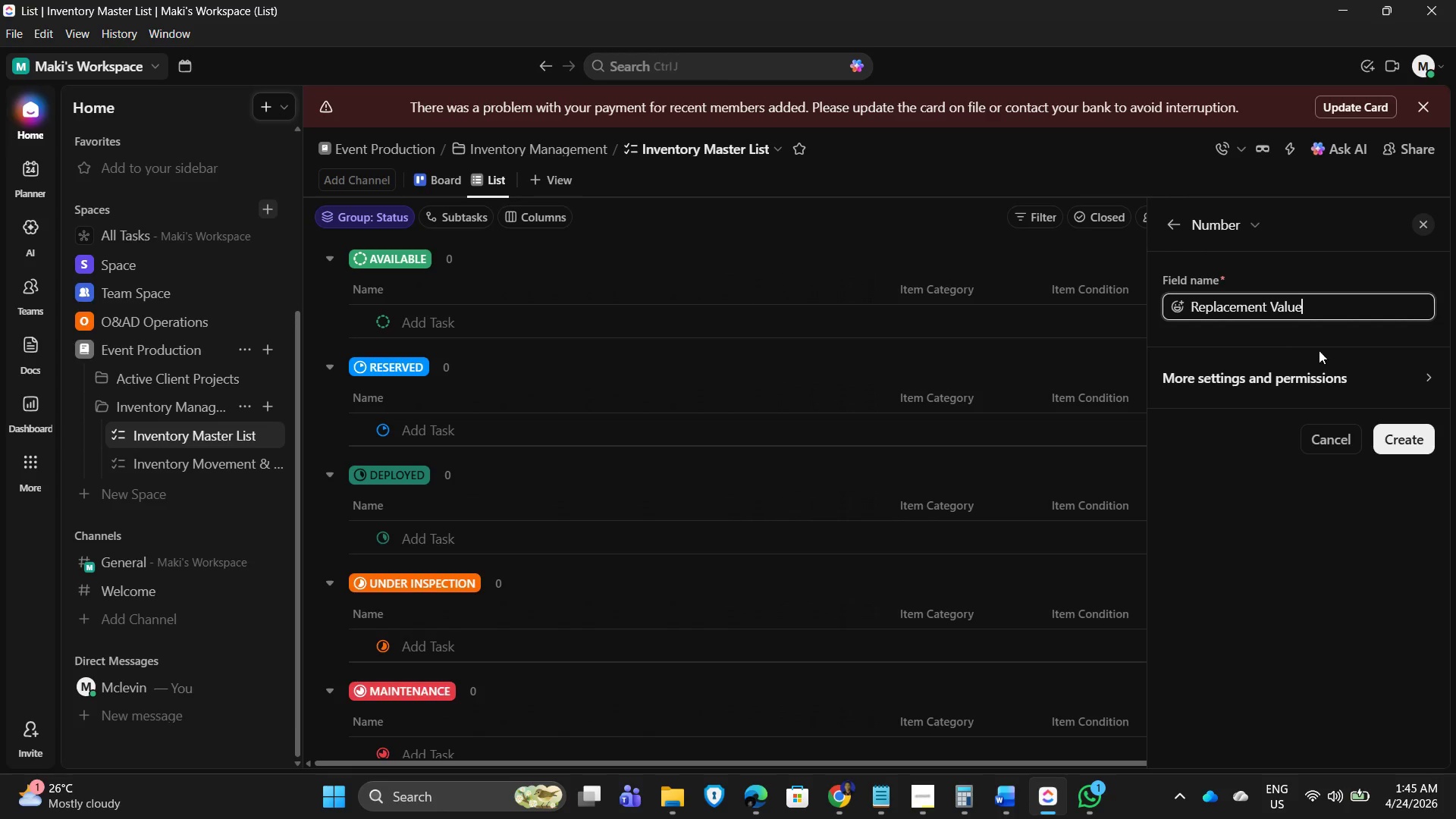 
left_click_drag(start_coordinate=[1325, 304], to_coordinate=[1171, 289])
 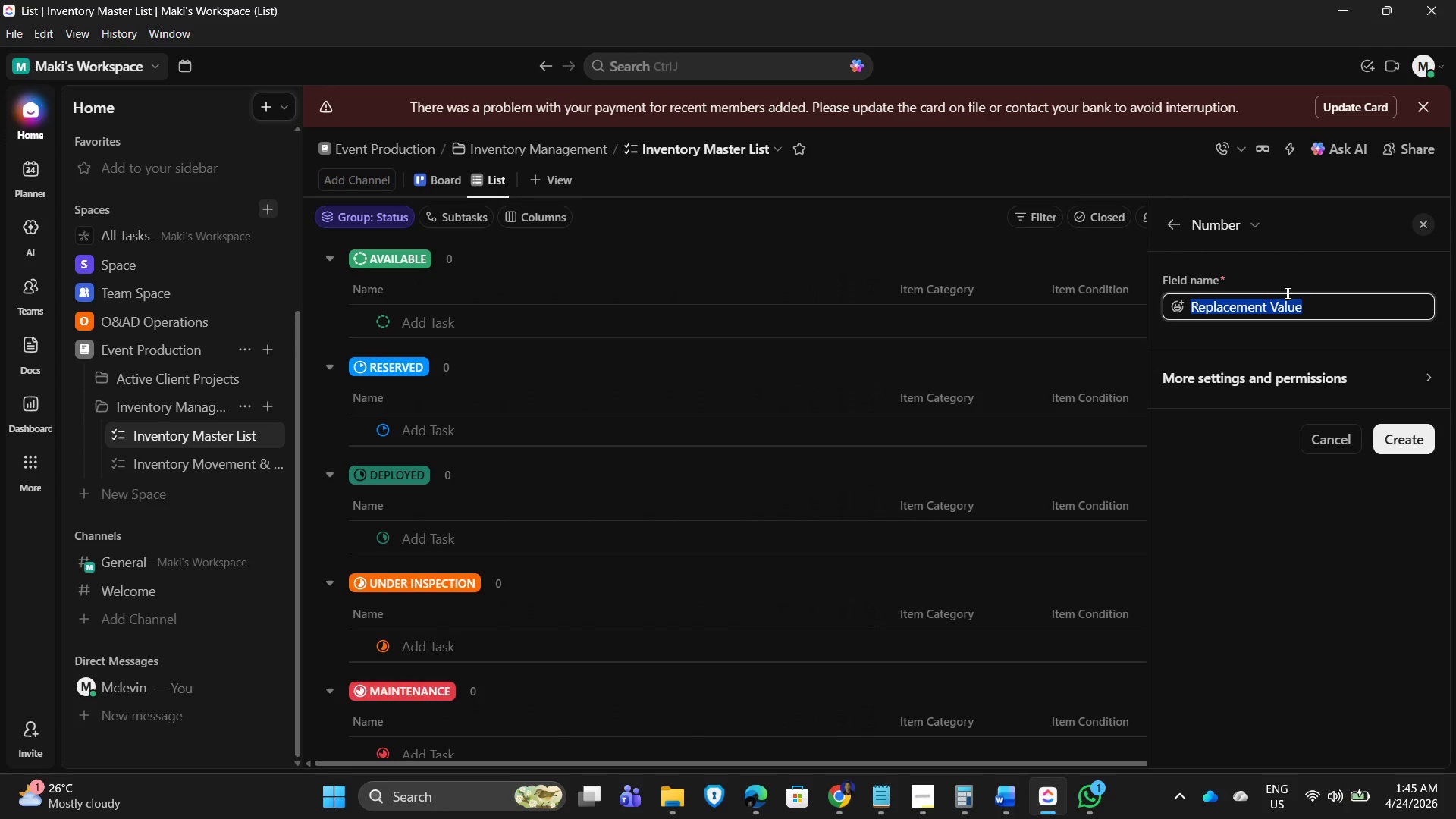 
key(Control+X)
 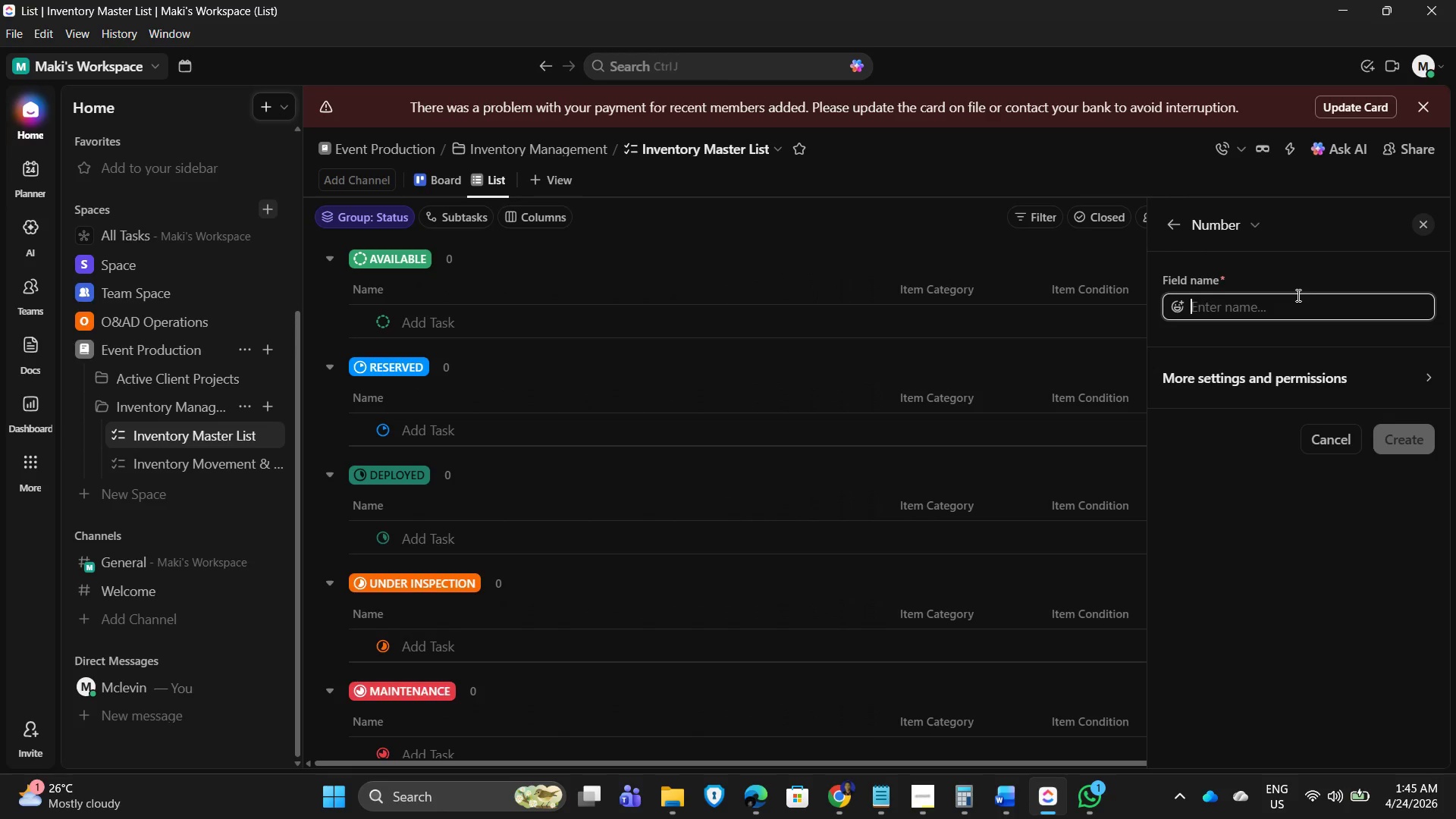 
left_click([1295, 295])
 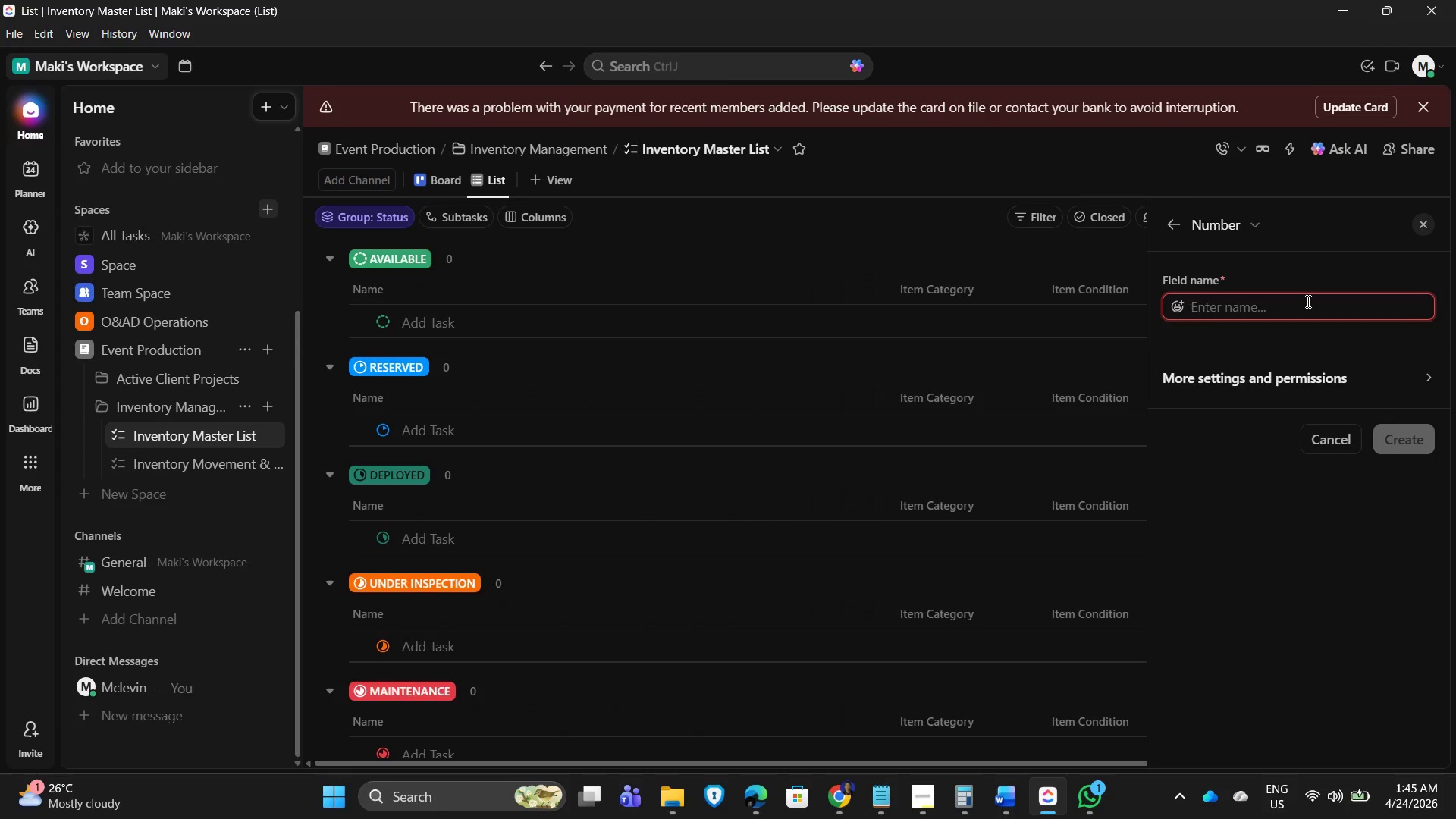 
type(currency)
 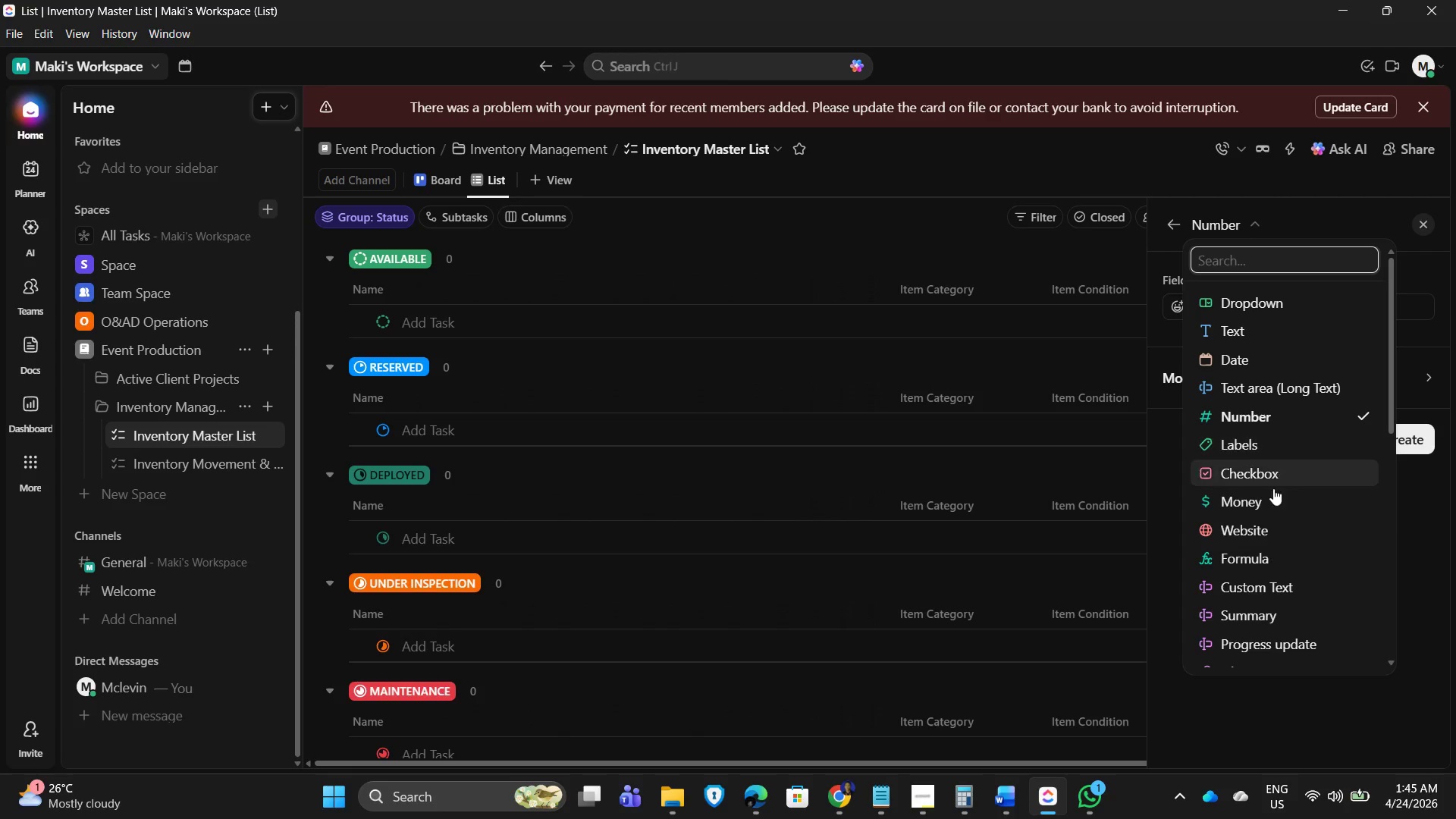 
wait(5.17)
 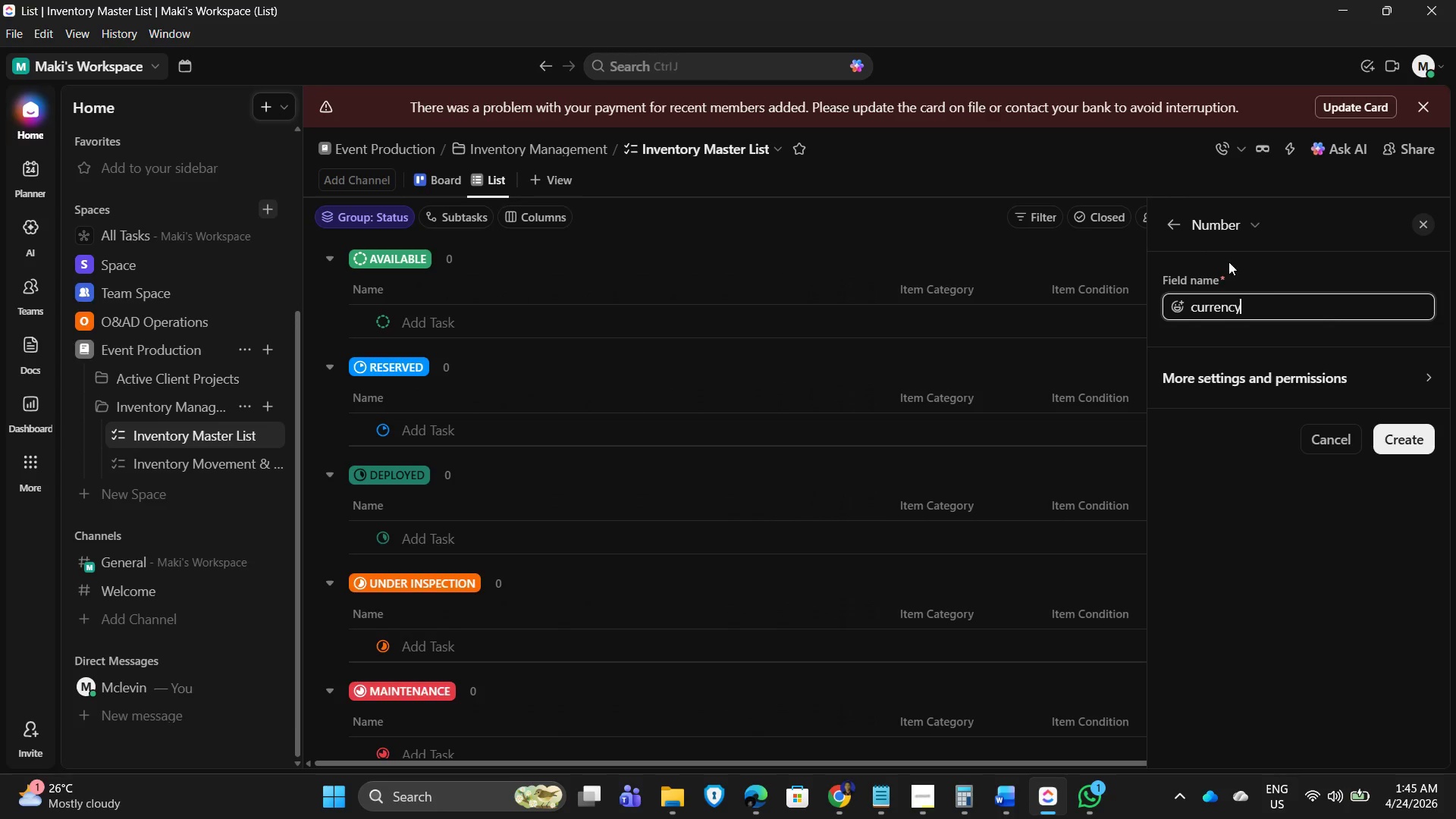 
left_click([1335, 375])
 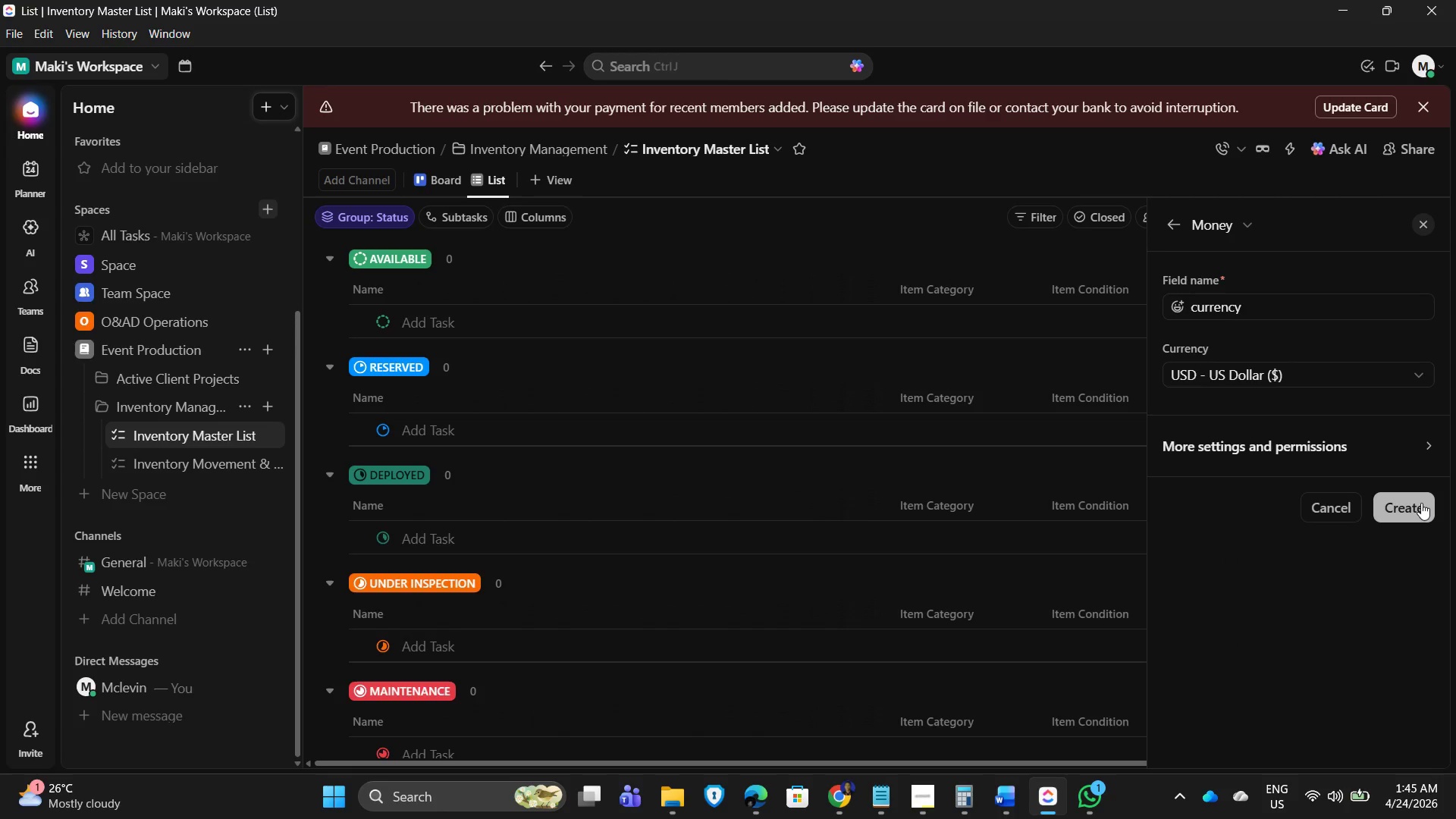 
wait(6.75)
 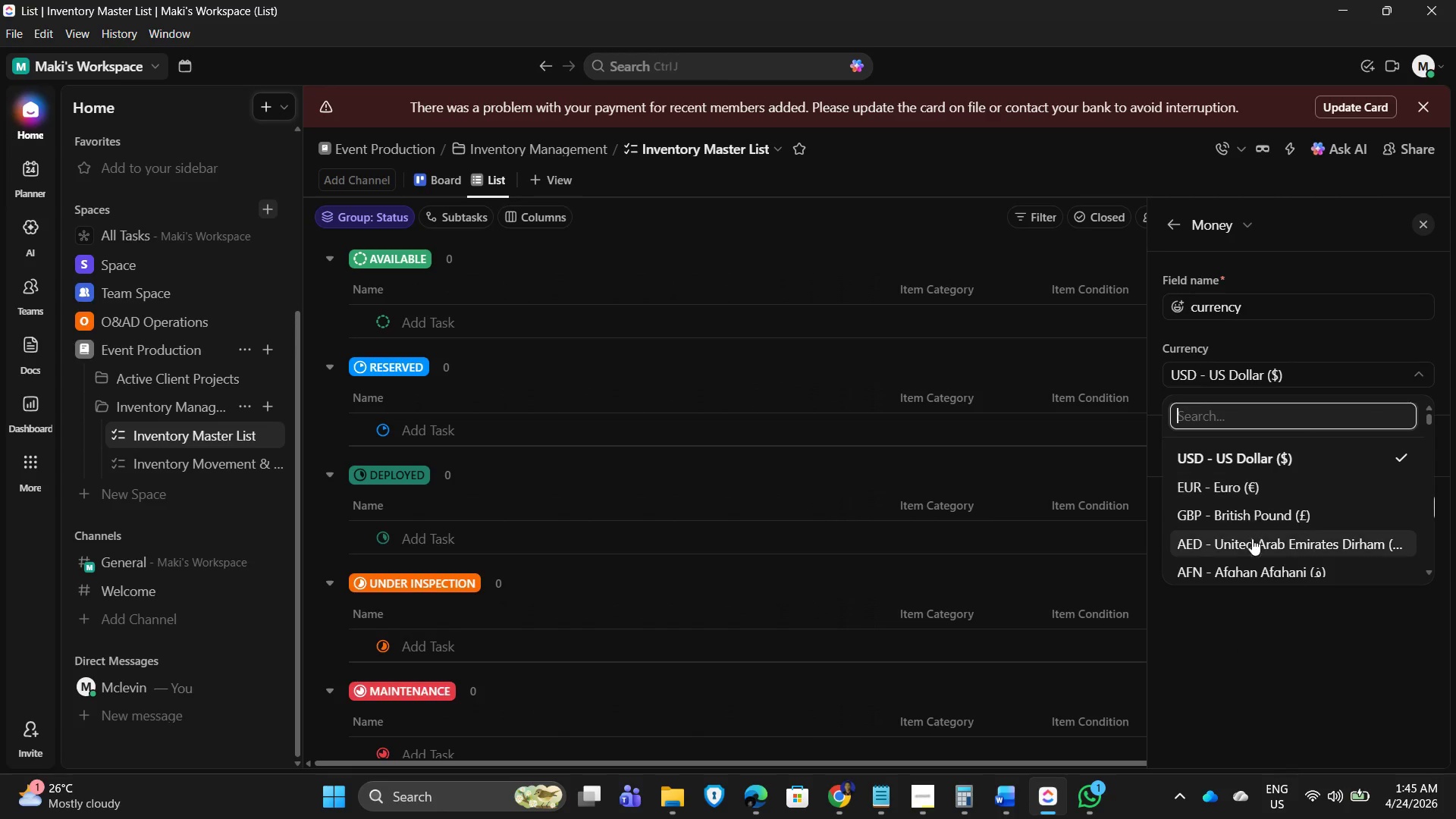 
left_click([1197, 306])
 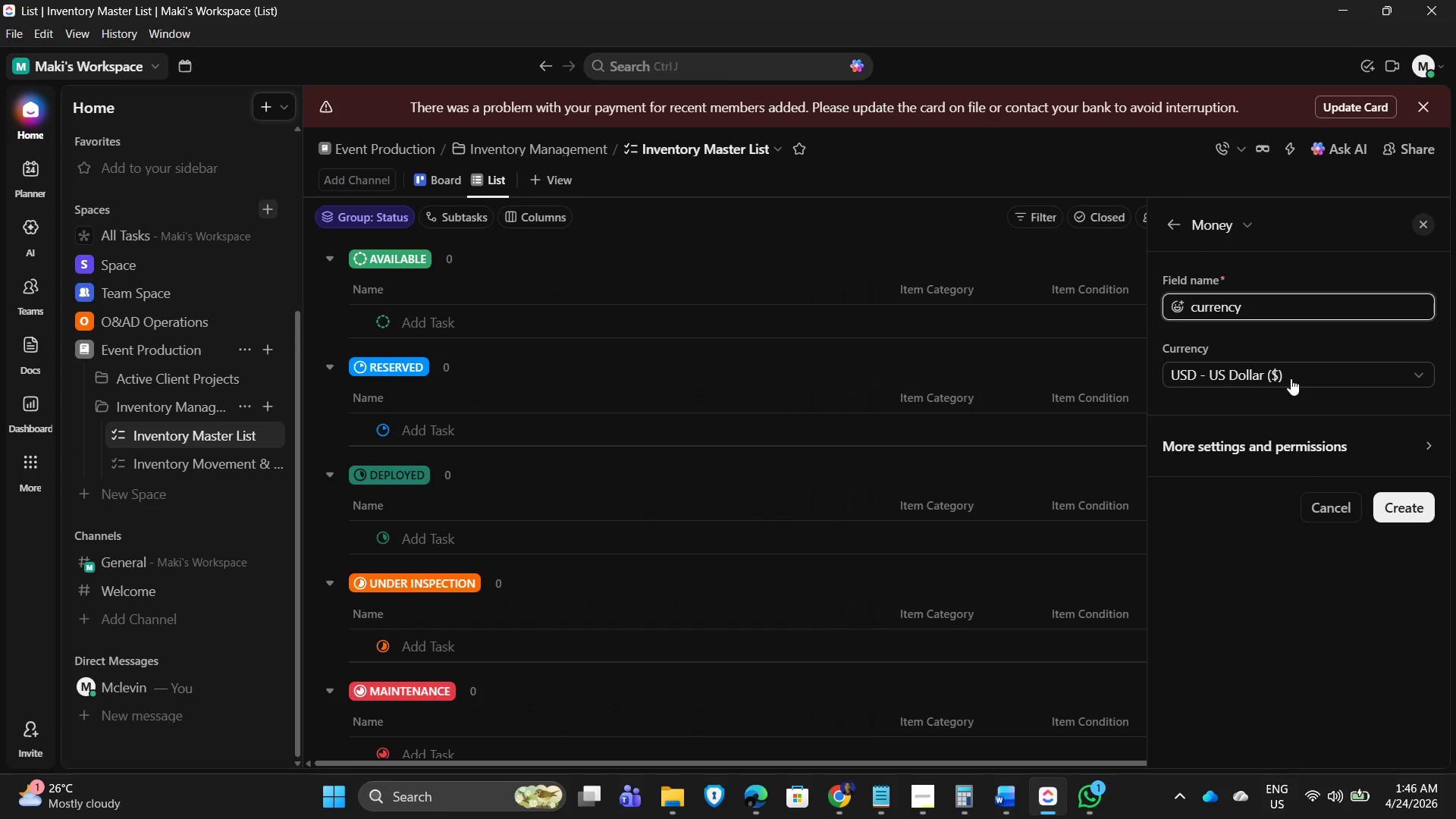 
key(Backspace)
 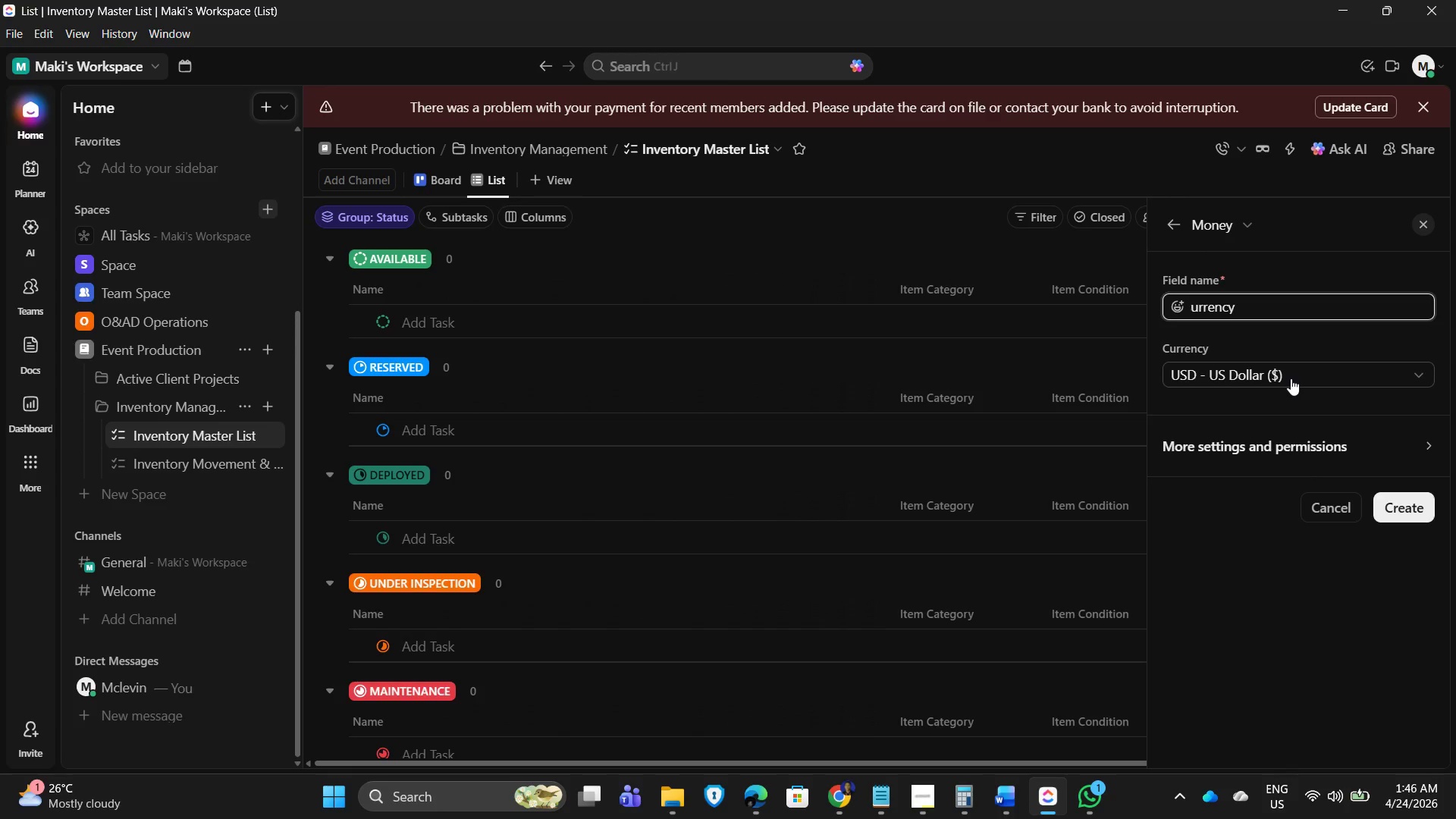 
key(Shift+C)
 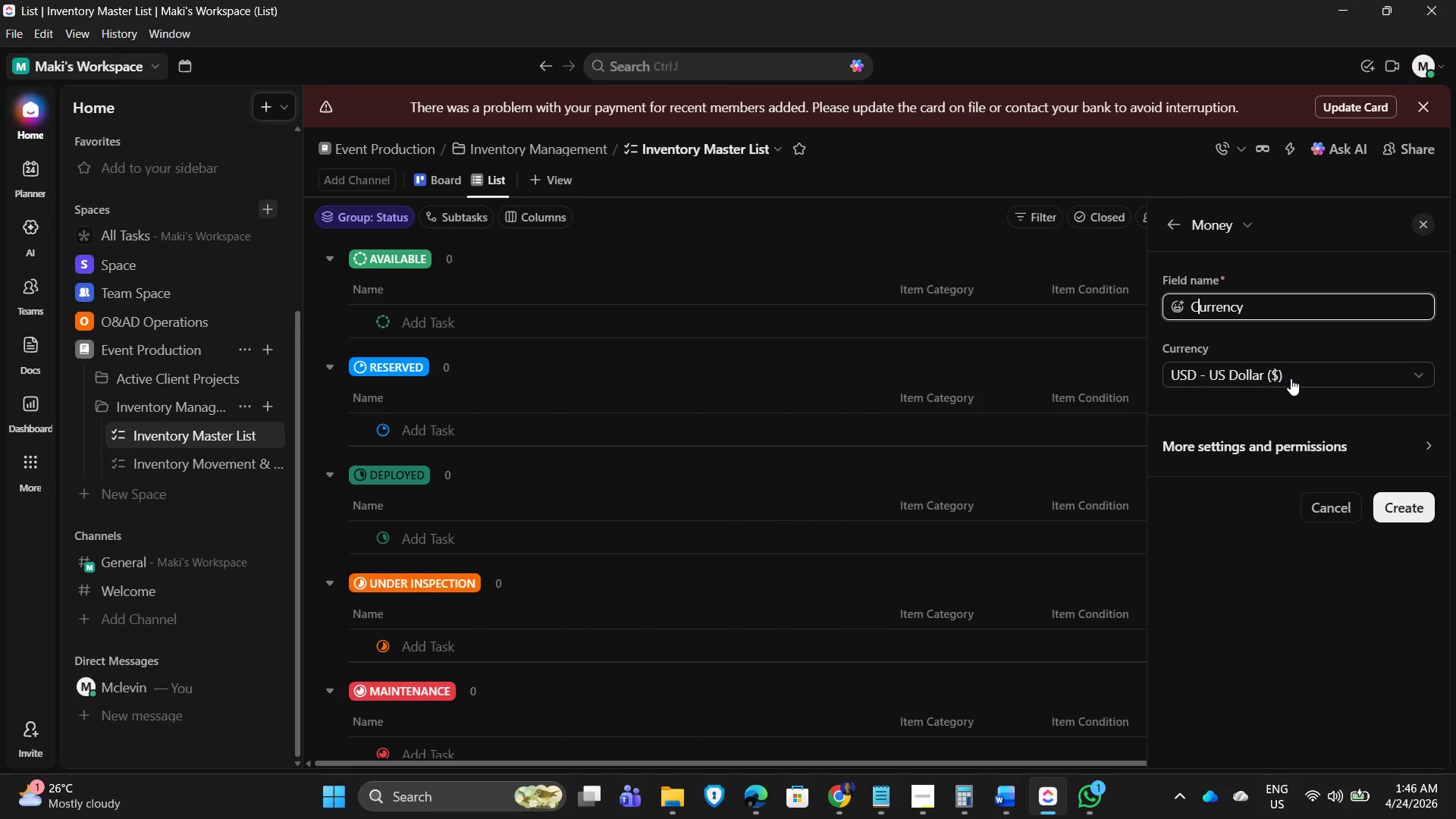 
wait(9.38)
 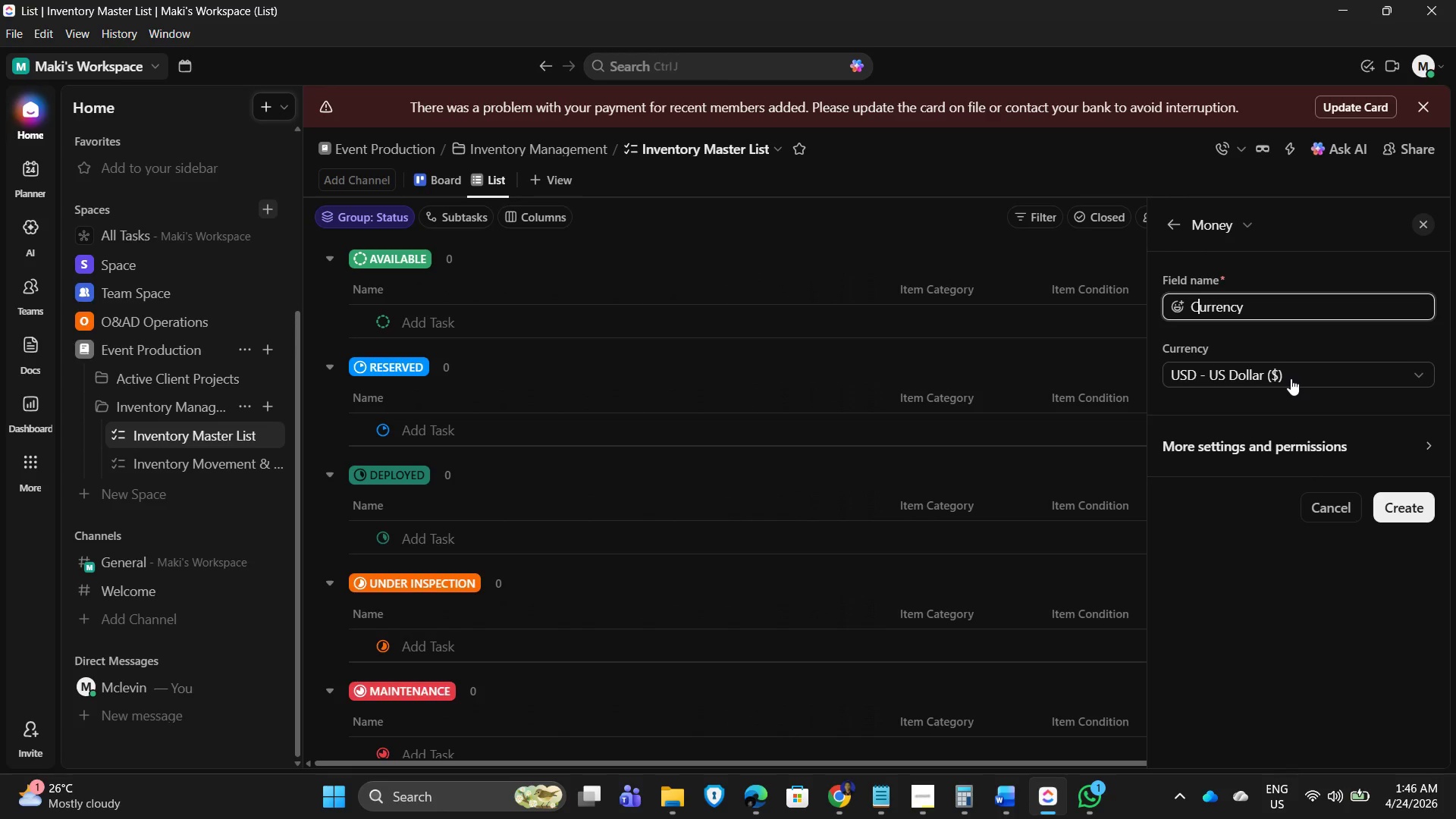 
left_click_drag(start_coordinate=[1277, 303], to_coordinate=[1152, 300])
 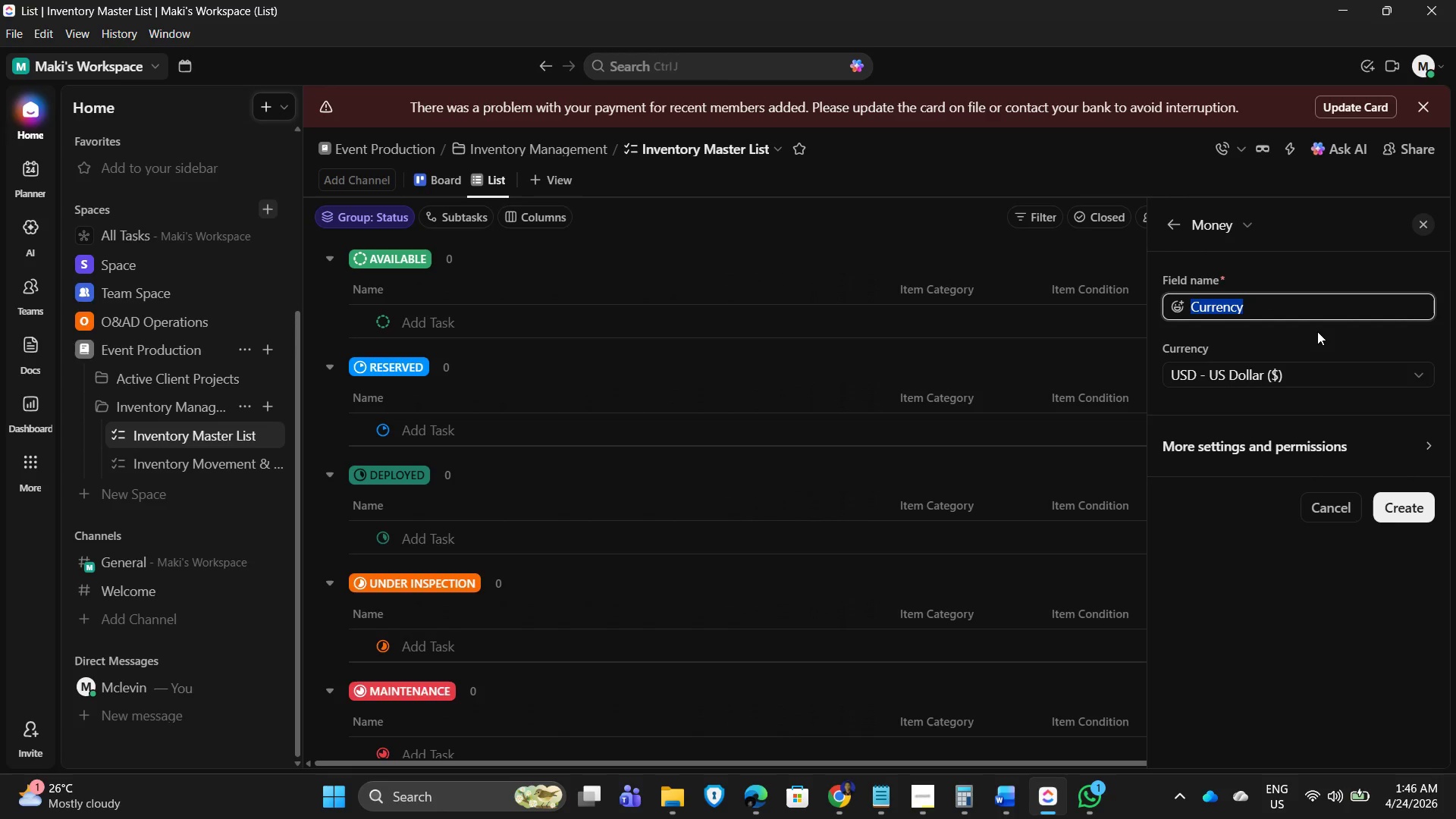 
hold_key(key=ShiftLeft, duration=0.33)
 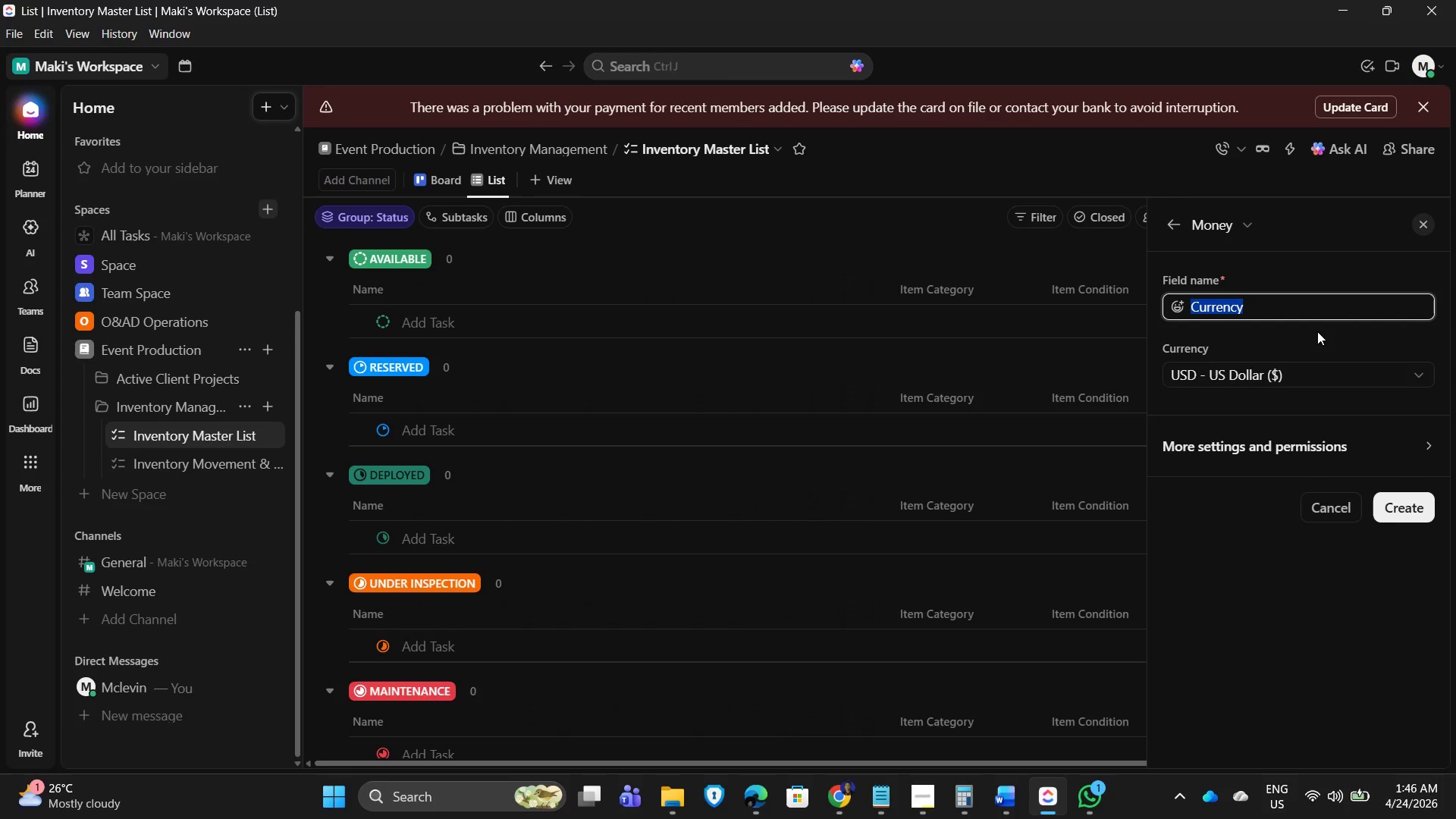 
key(Control+V)
 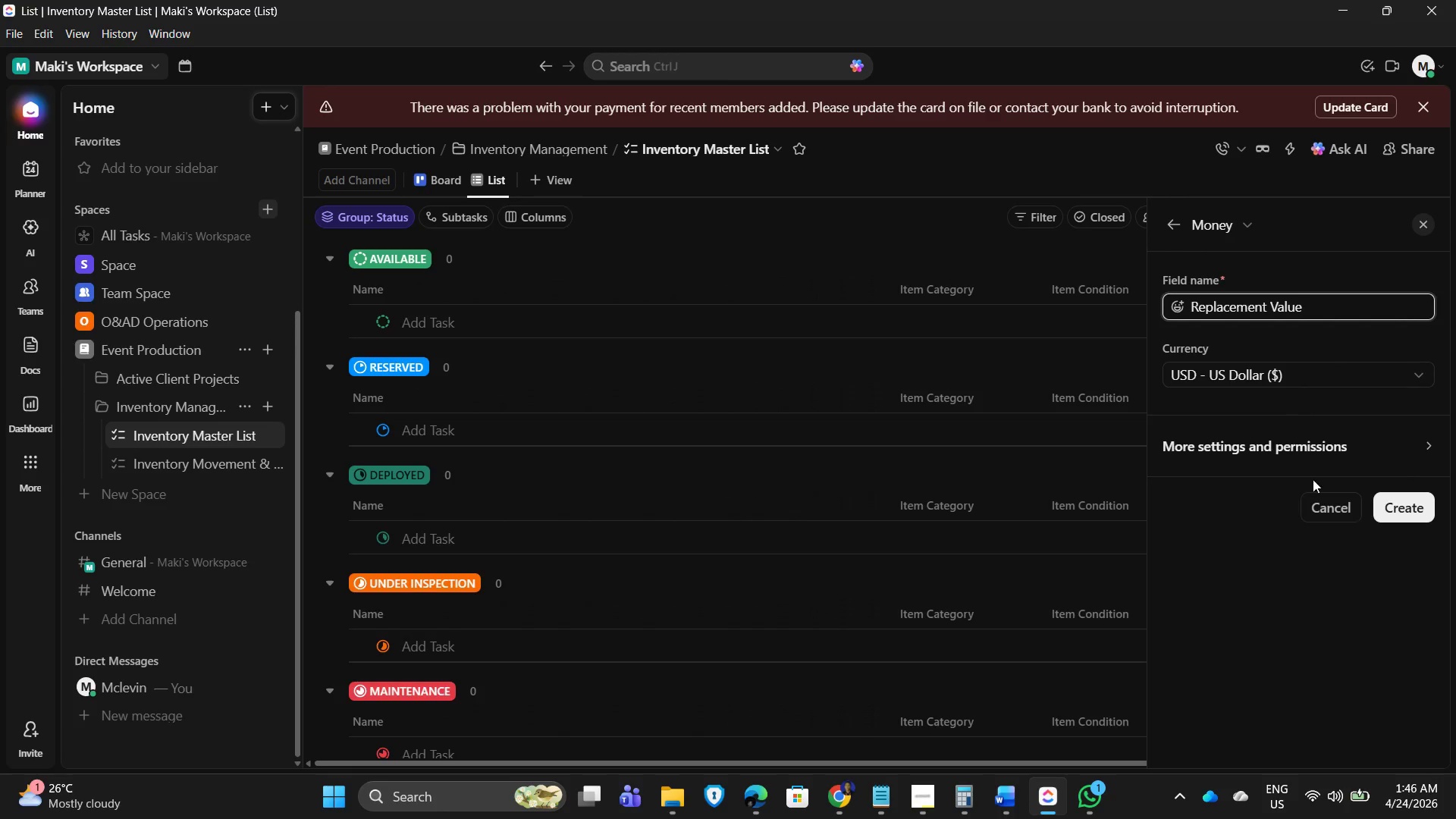 
left_click([1407, 508])
 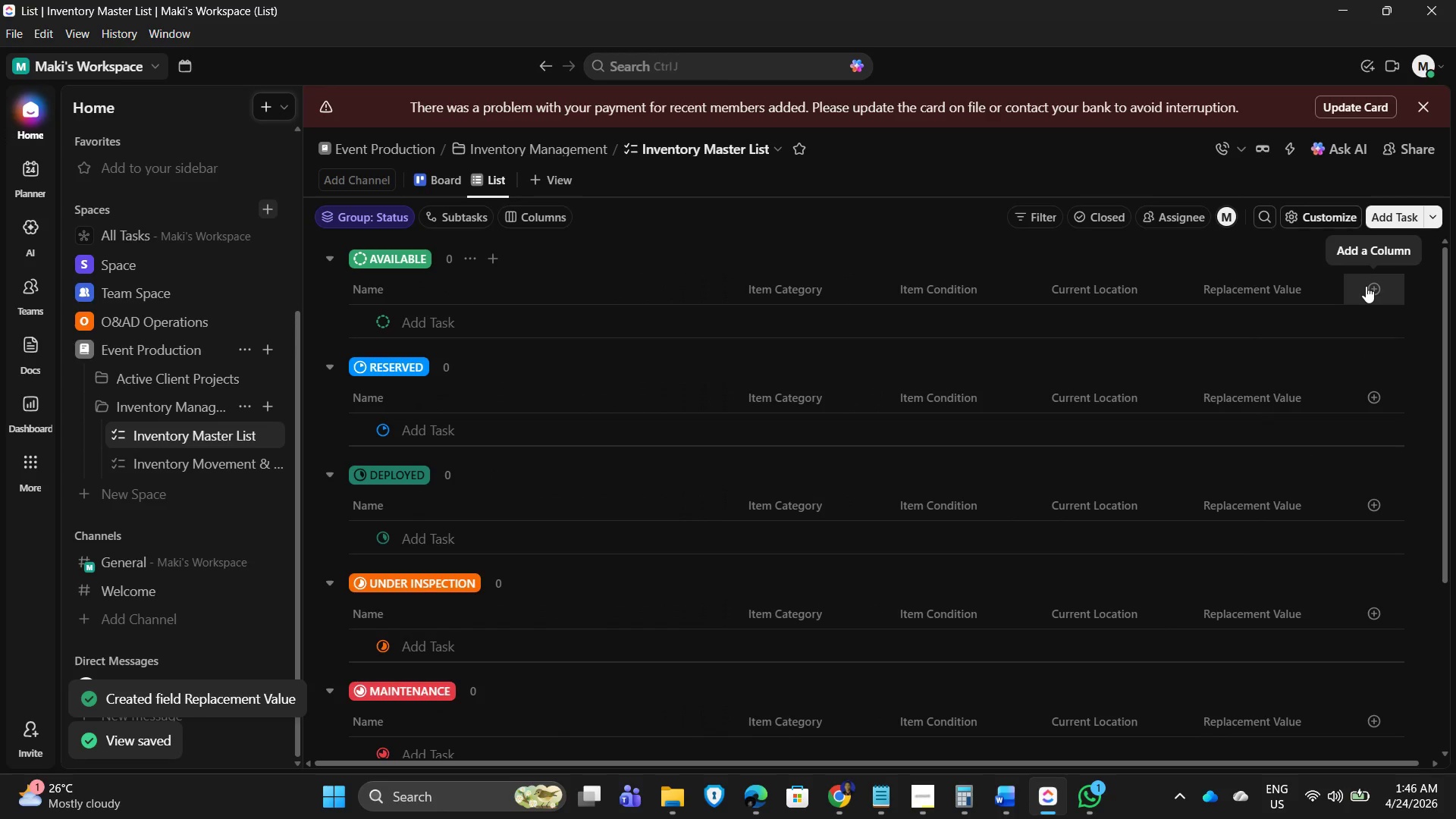 
left_click([1366, 286])
 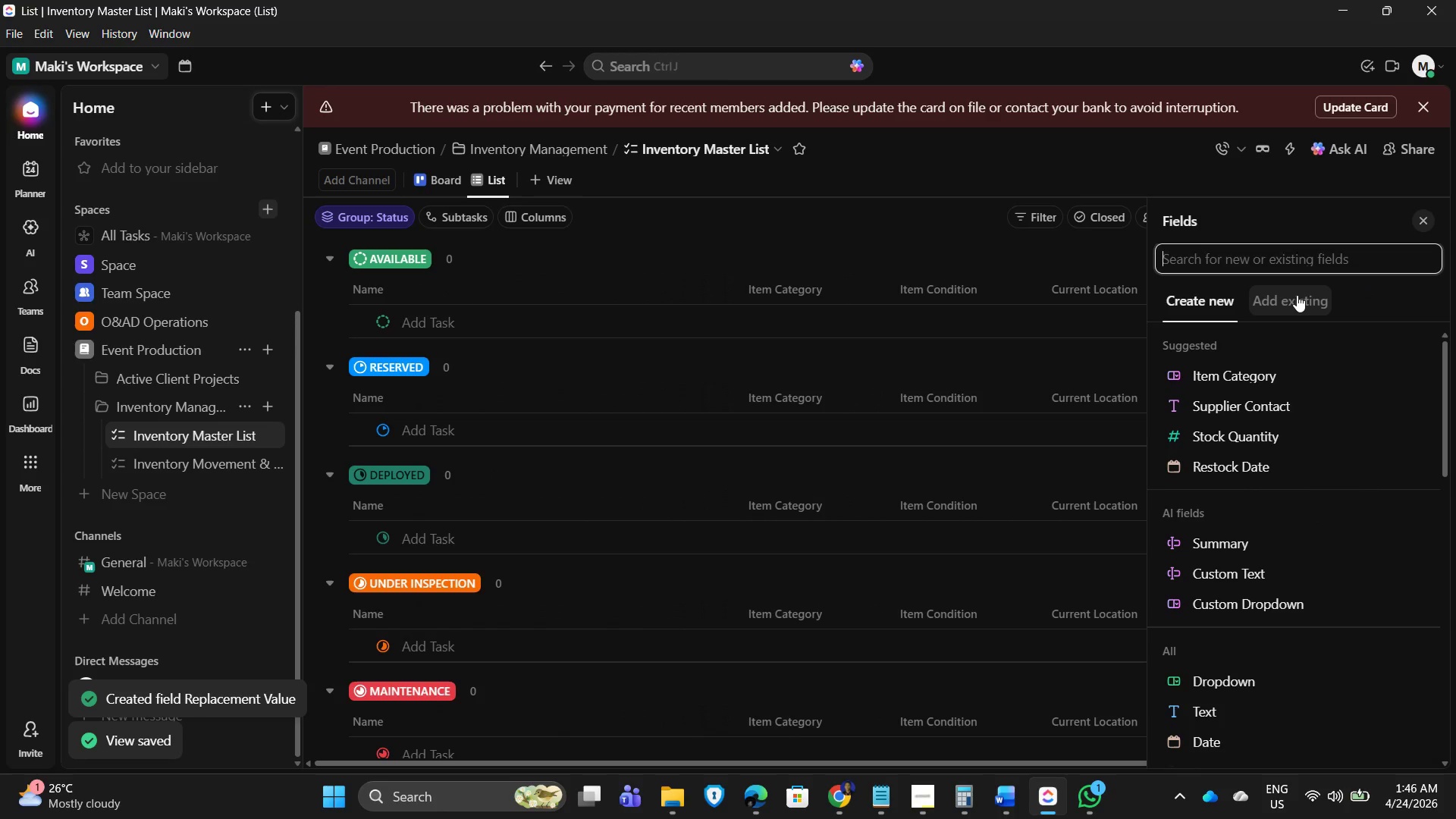 
type(Lastdate)
 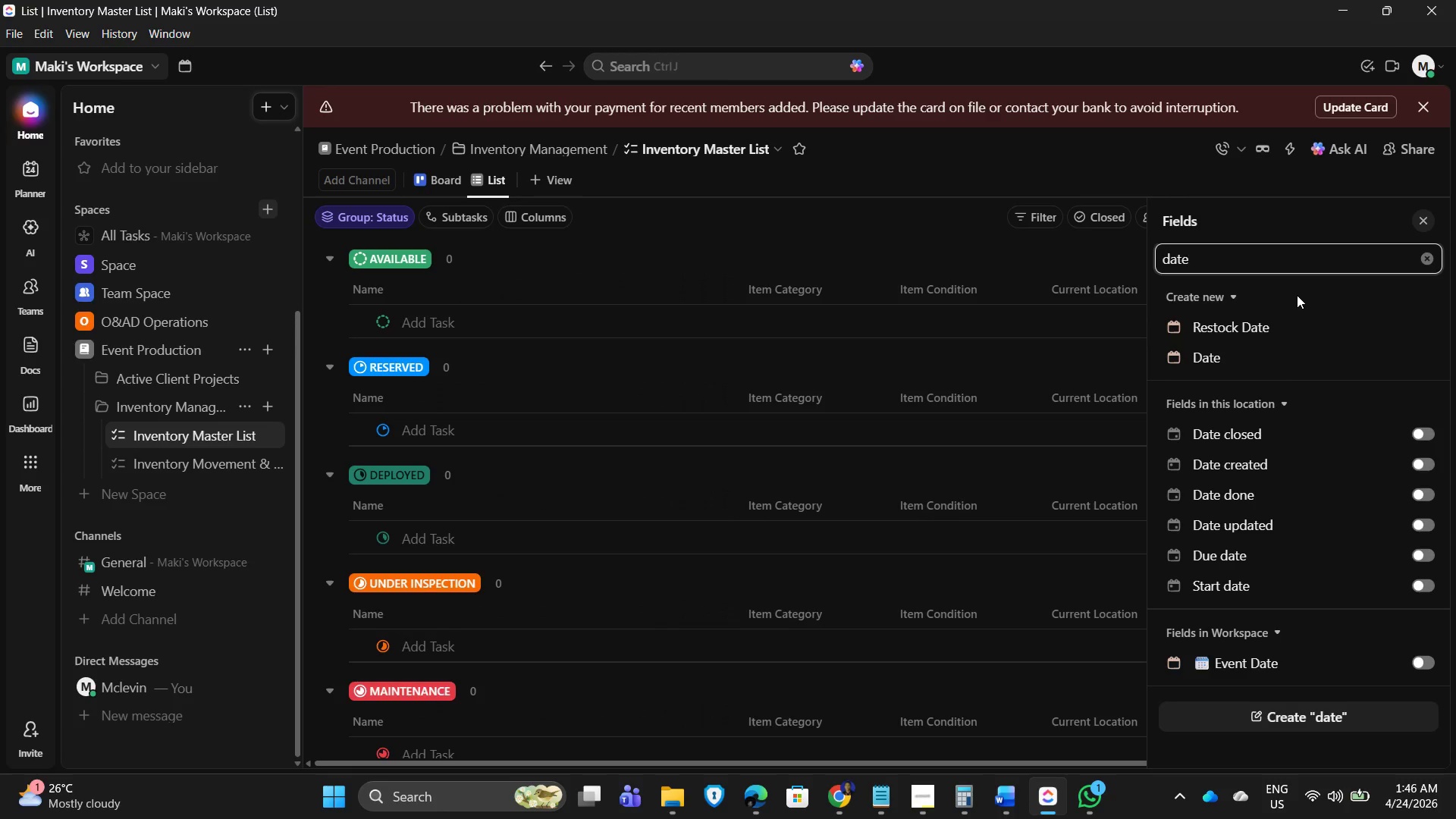 
hold_key(key=Backspace, duration=0.98)
 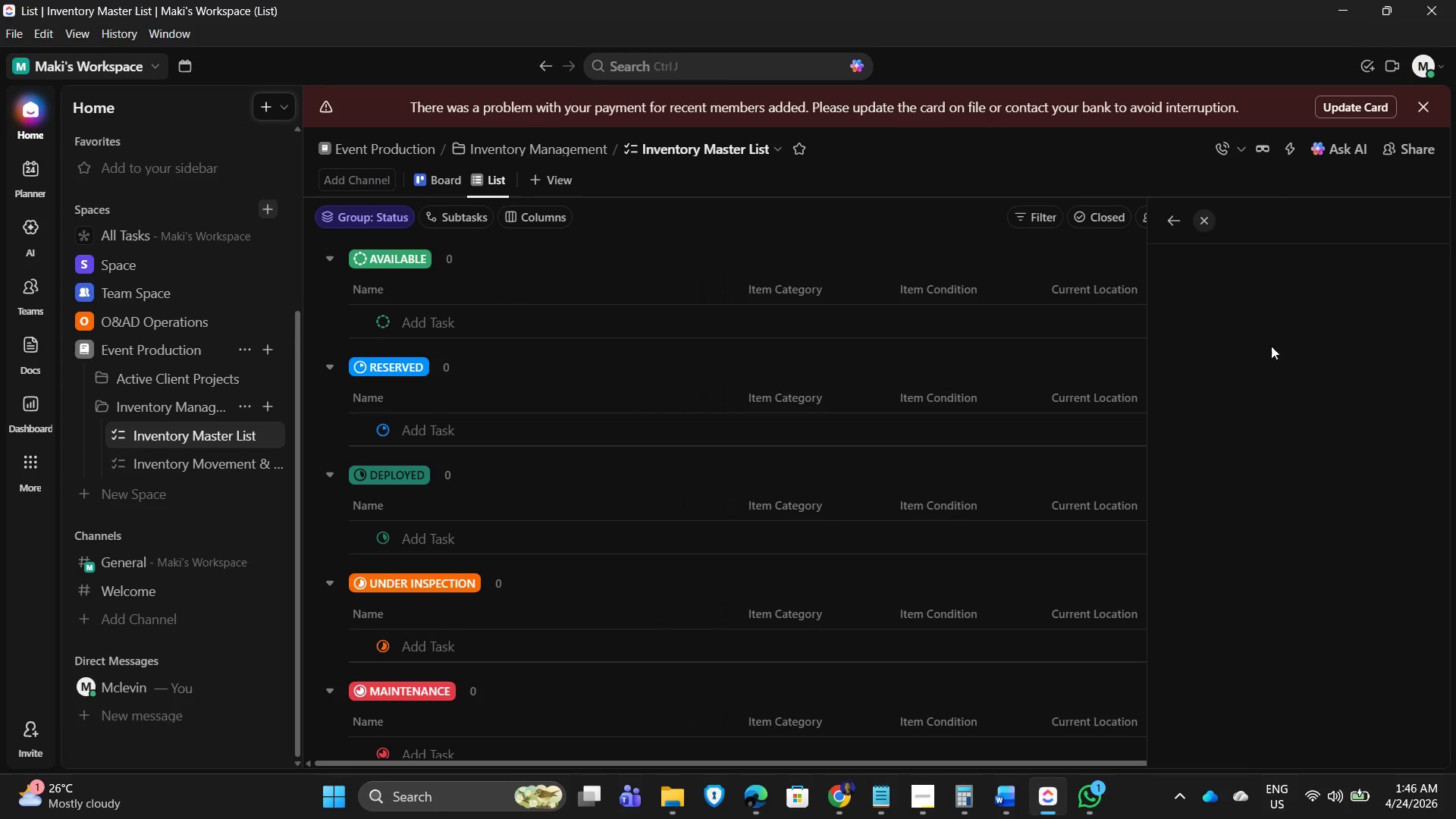 
type(Last Inspection Date)
 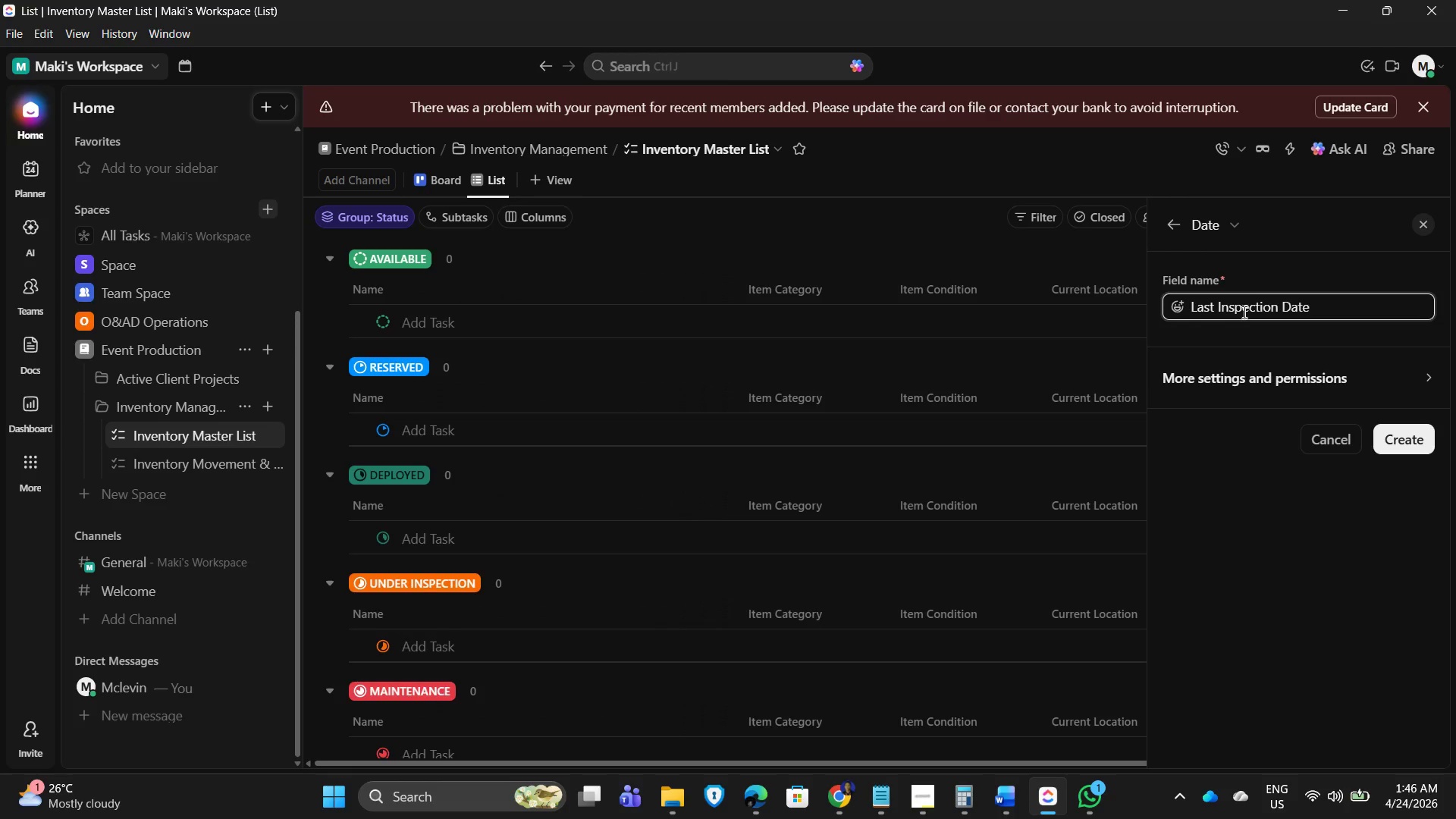 
wait(29.2)
 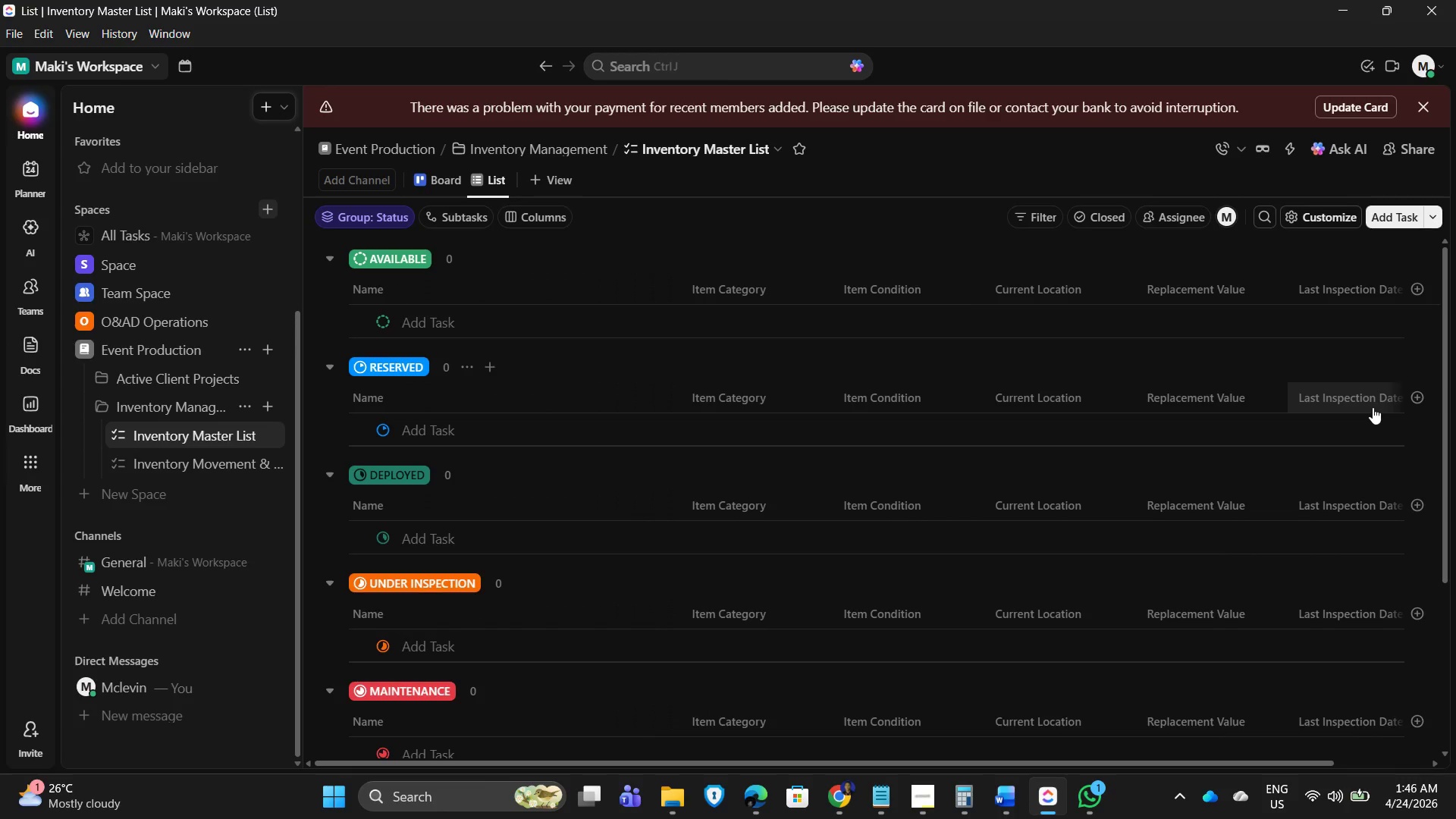 
left_click([175, 460])
 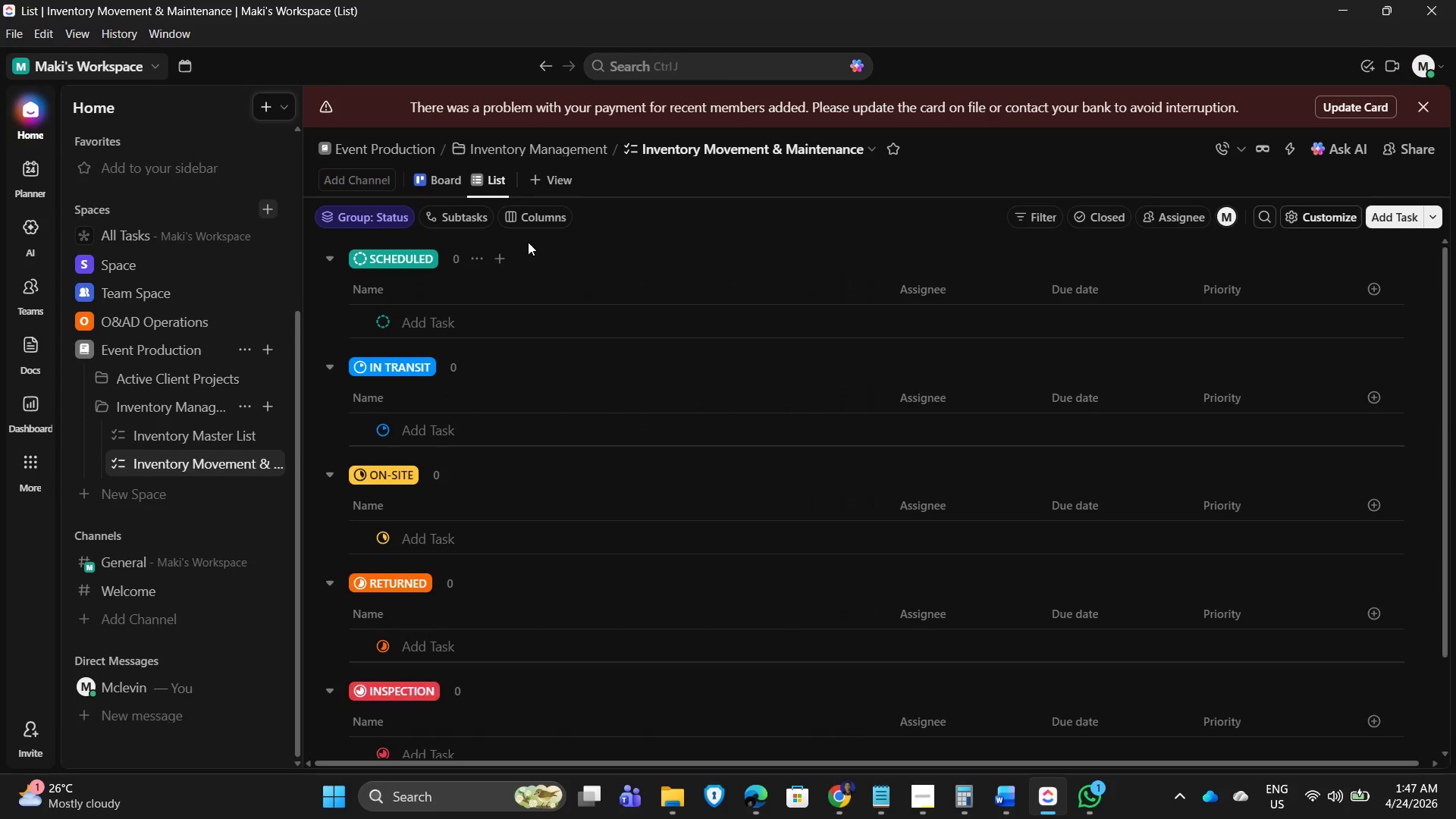 
left_click([539, 215])
 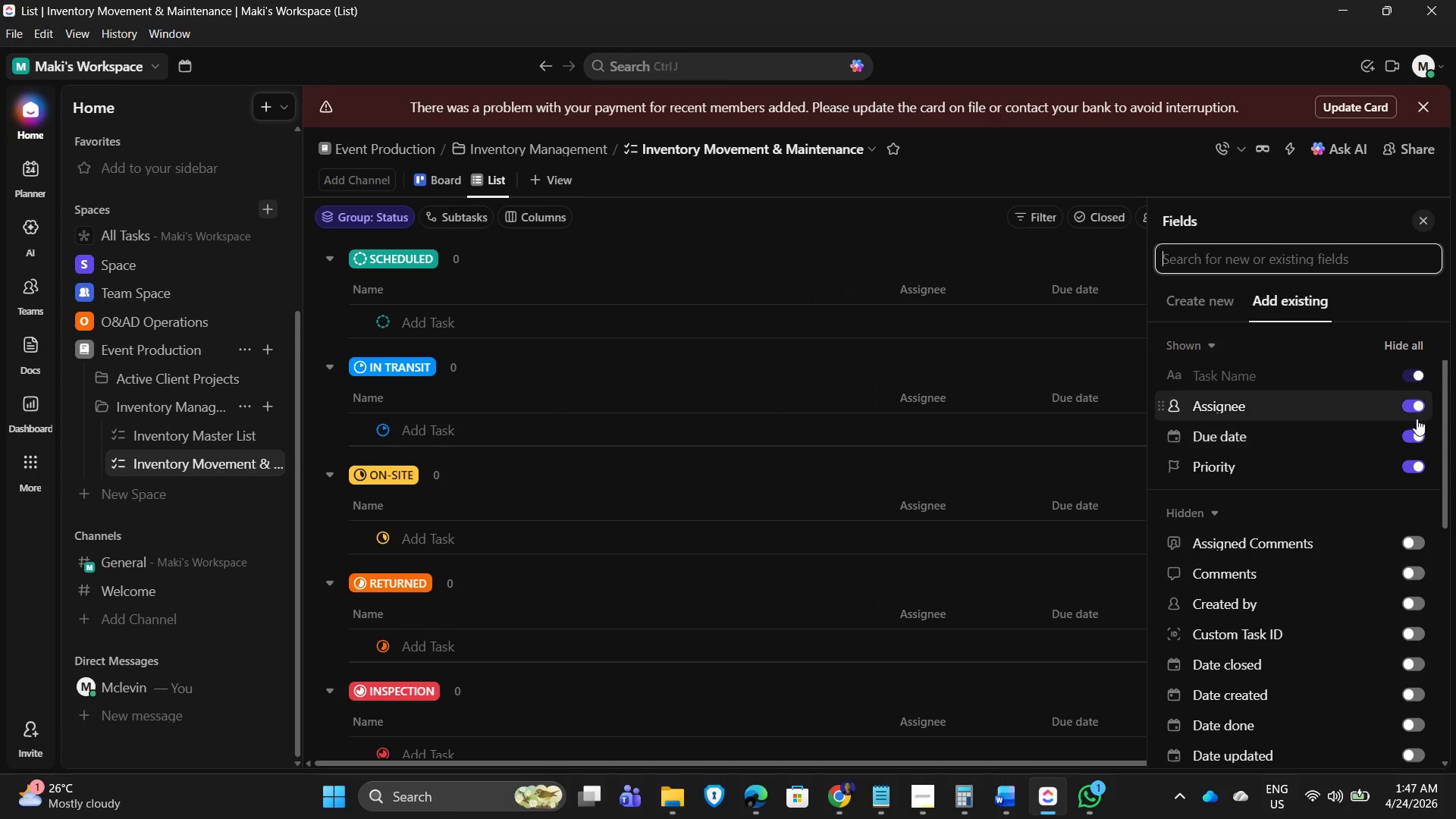 
double_click([1408, 407])
 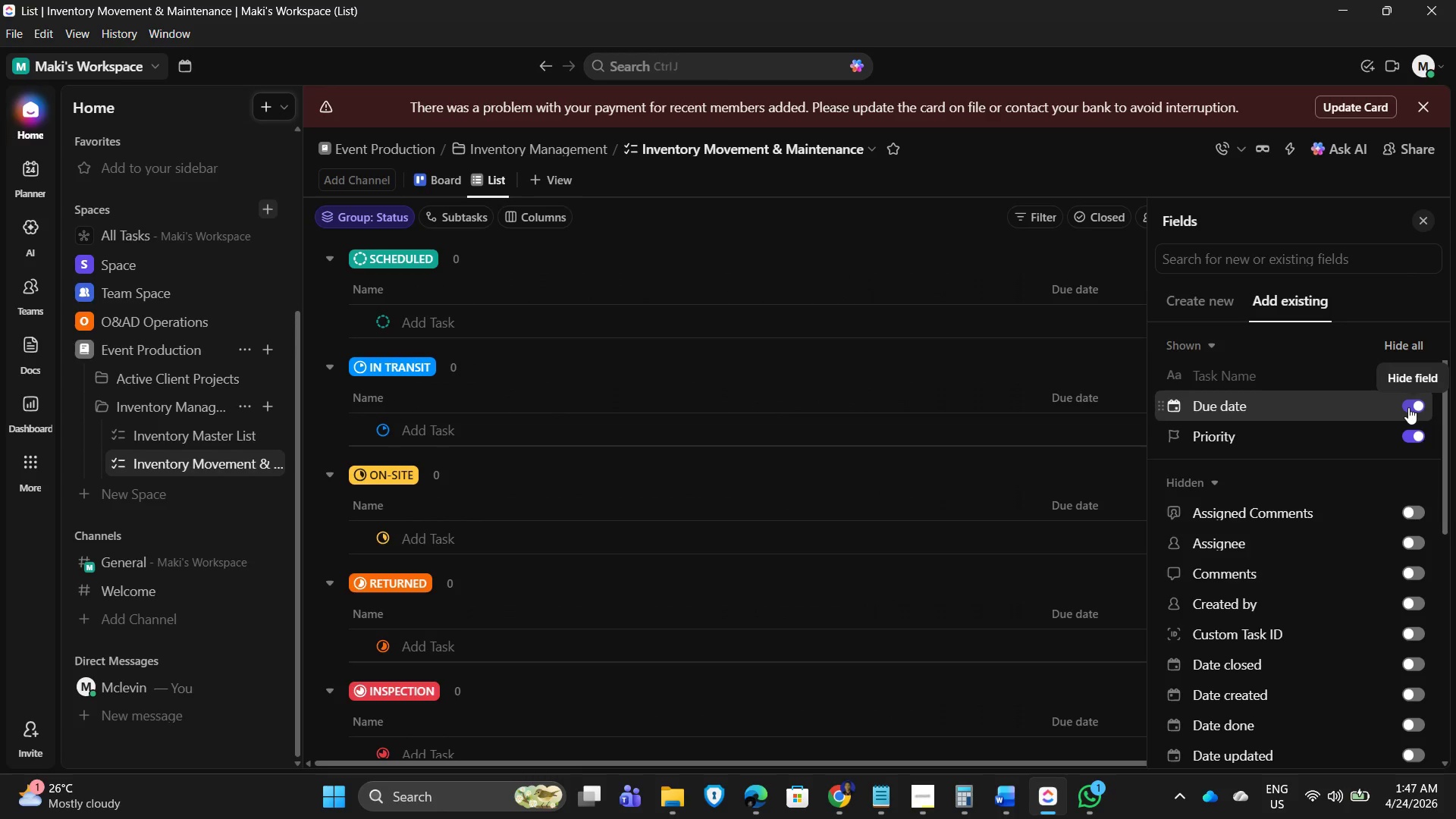 
triple_click([1408, 407])
 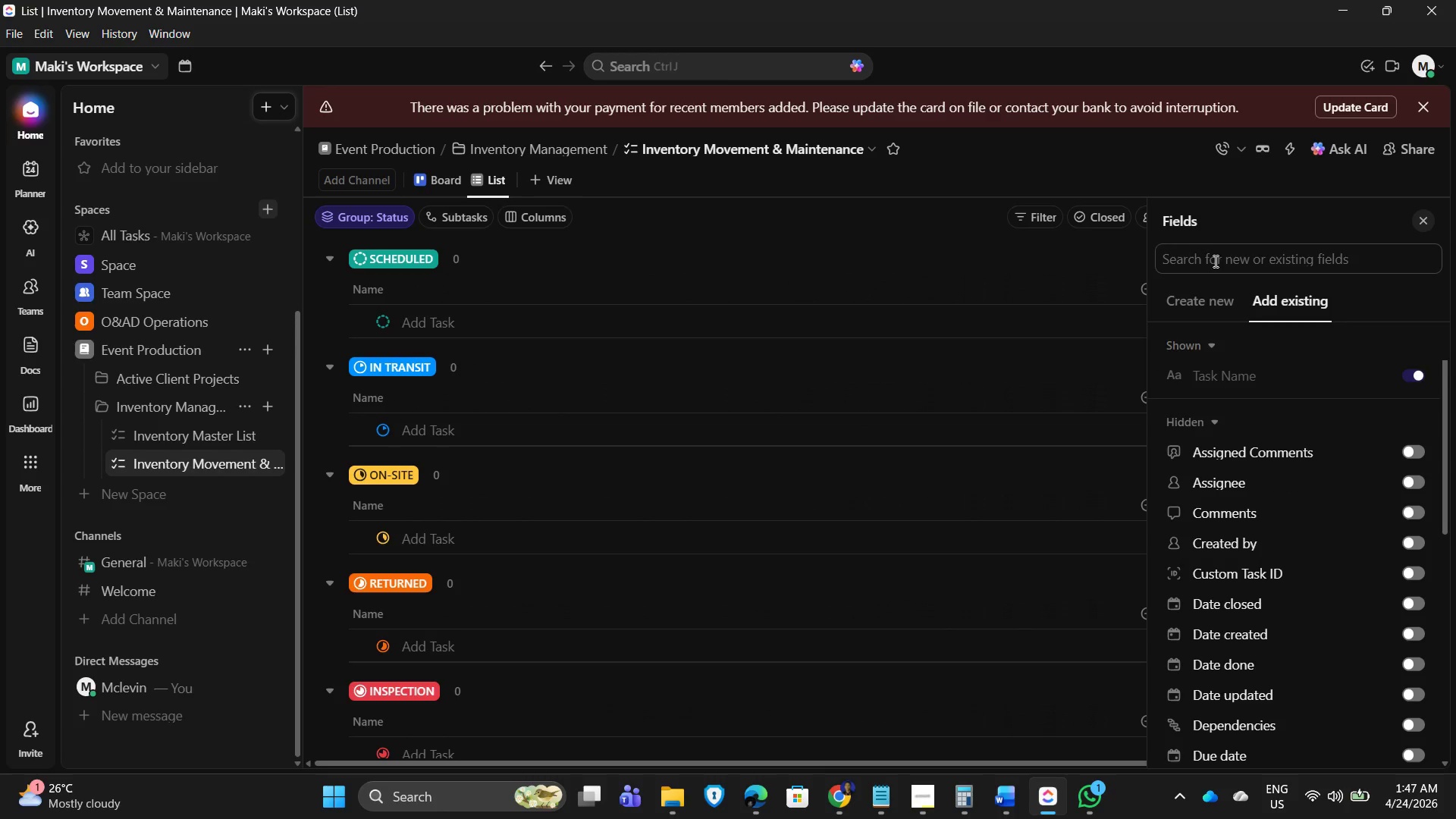 
left_click([1194, 267])
 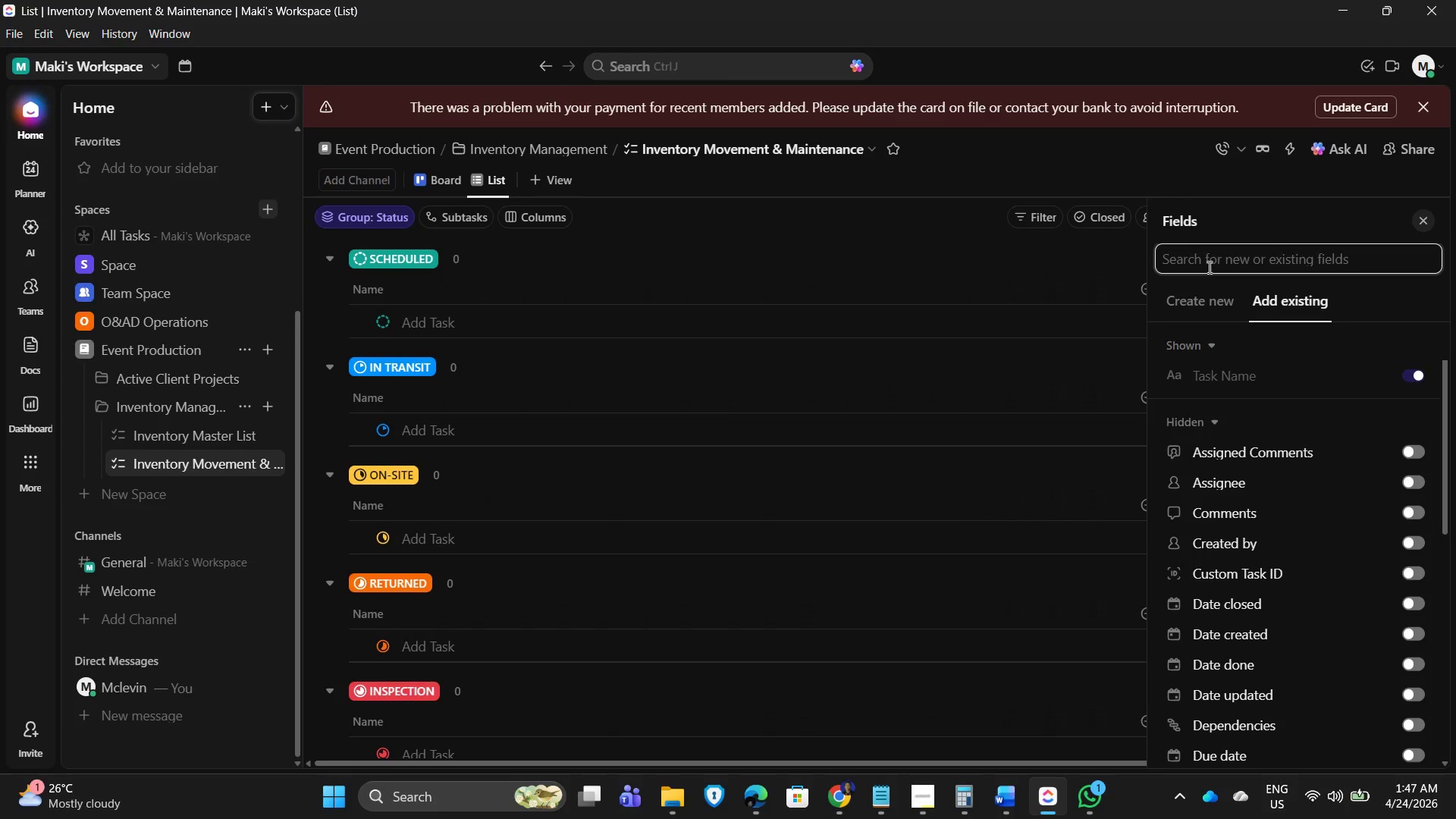 
wait(23.83)
 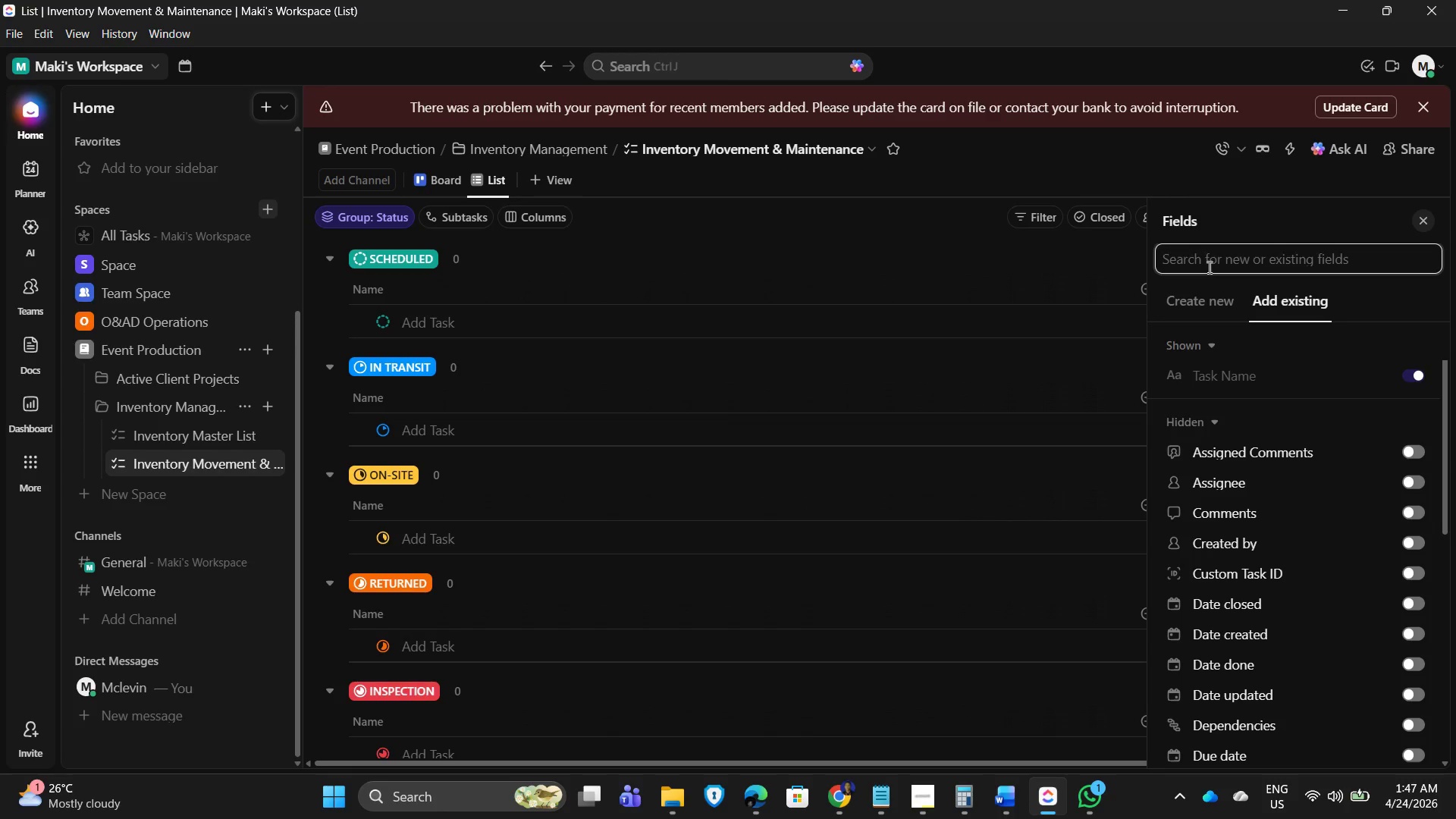 
scroll: coordinate [1208, 267], scroll_direction: up, amount: 1.0
 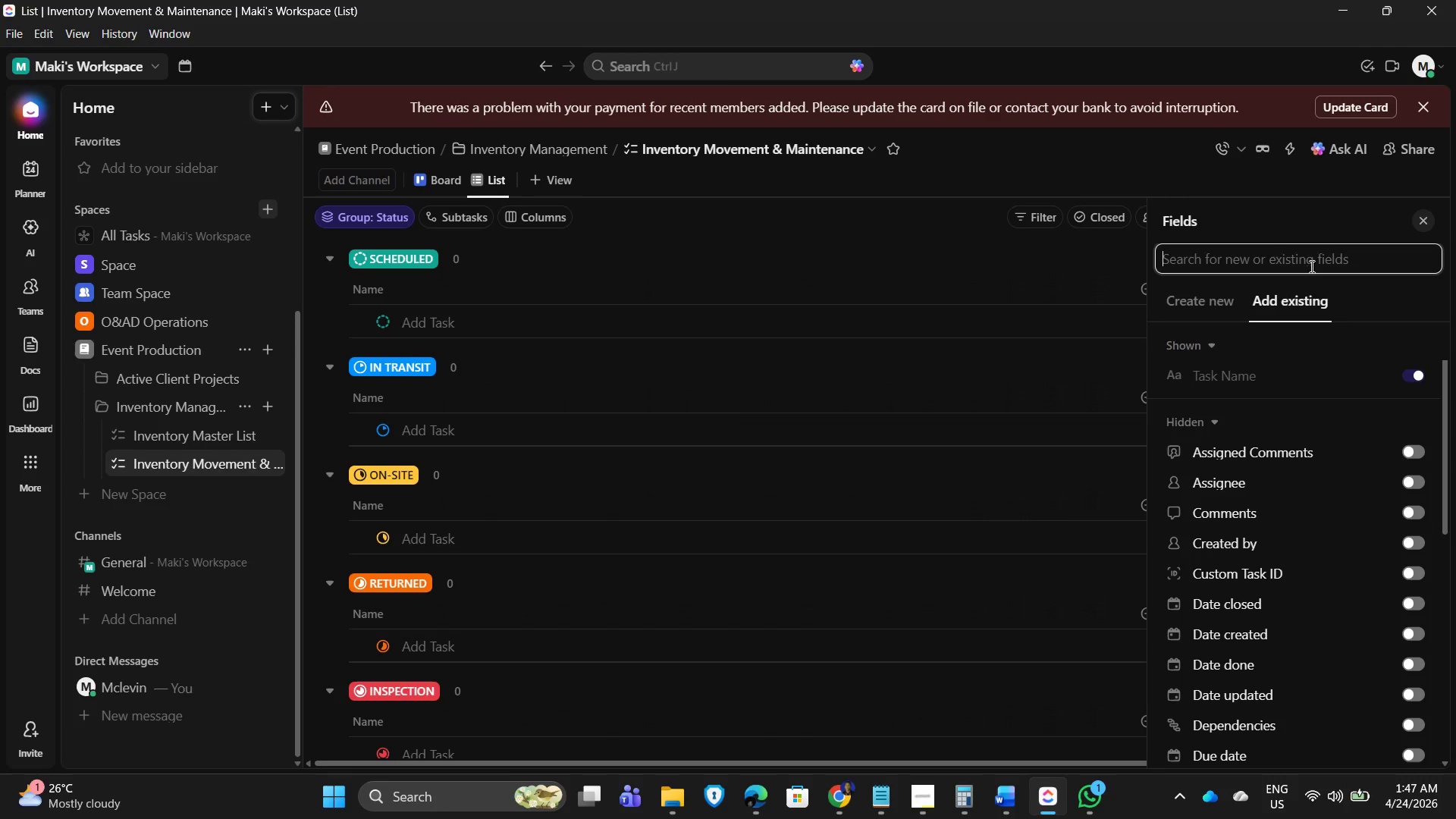 
wait(7.37)
 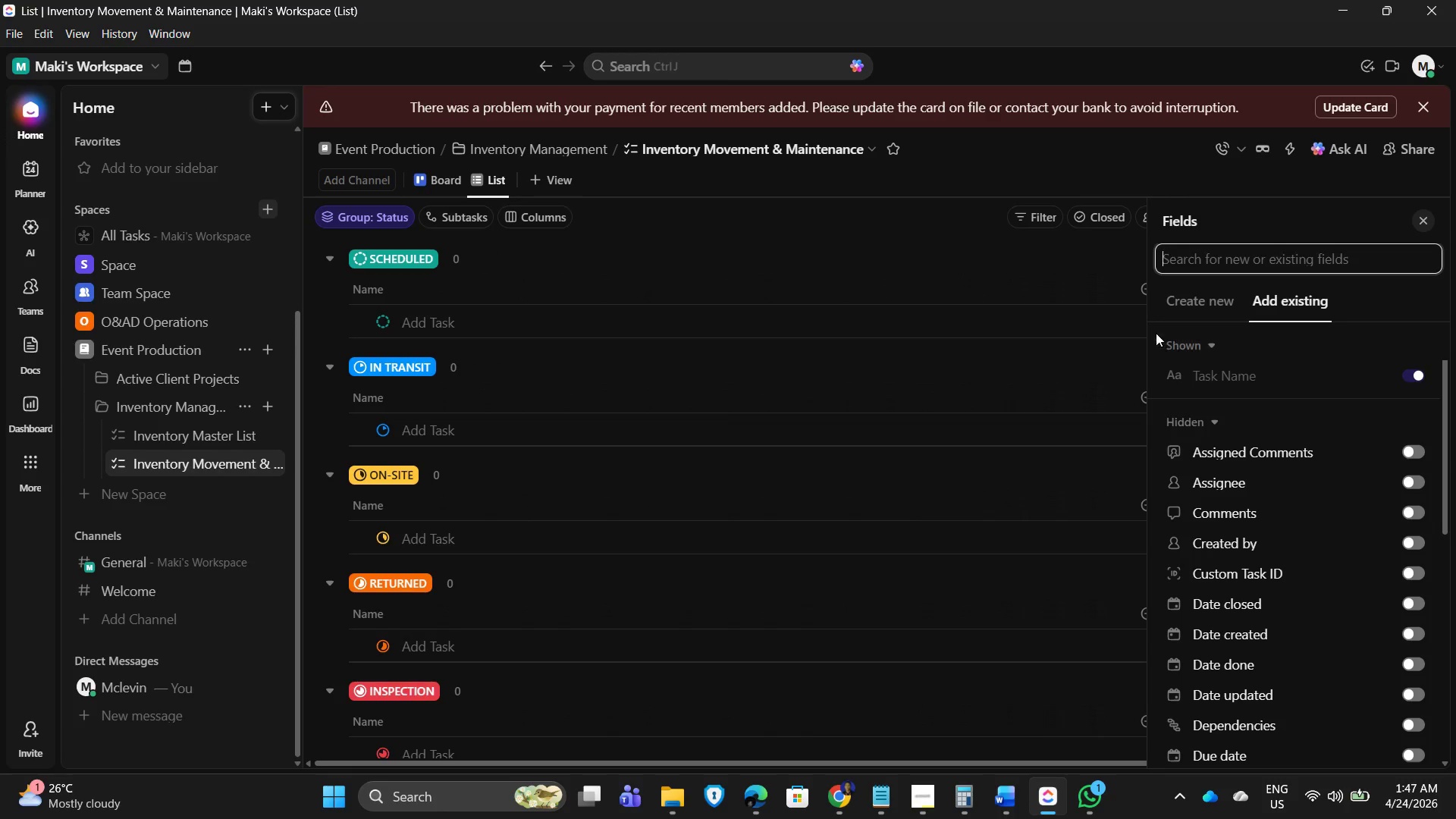 
type(text)
 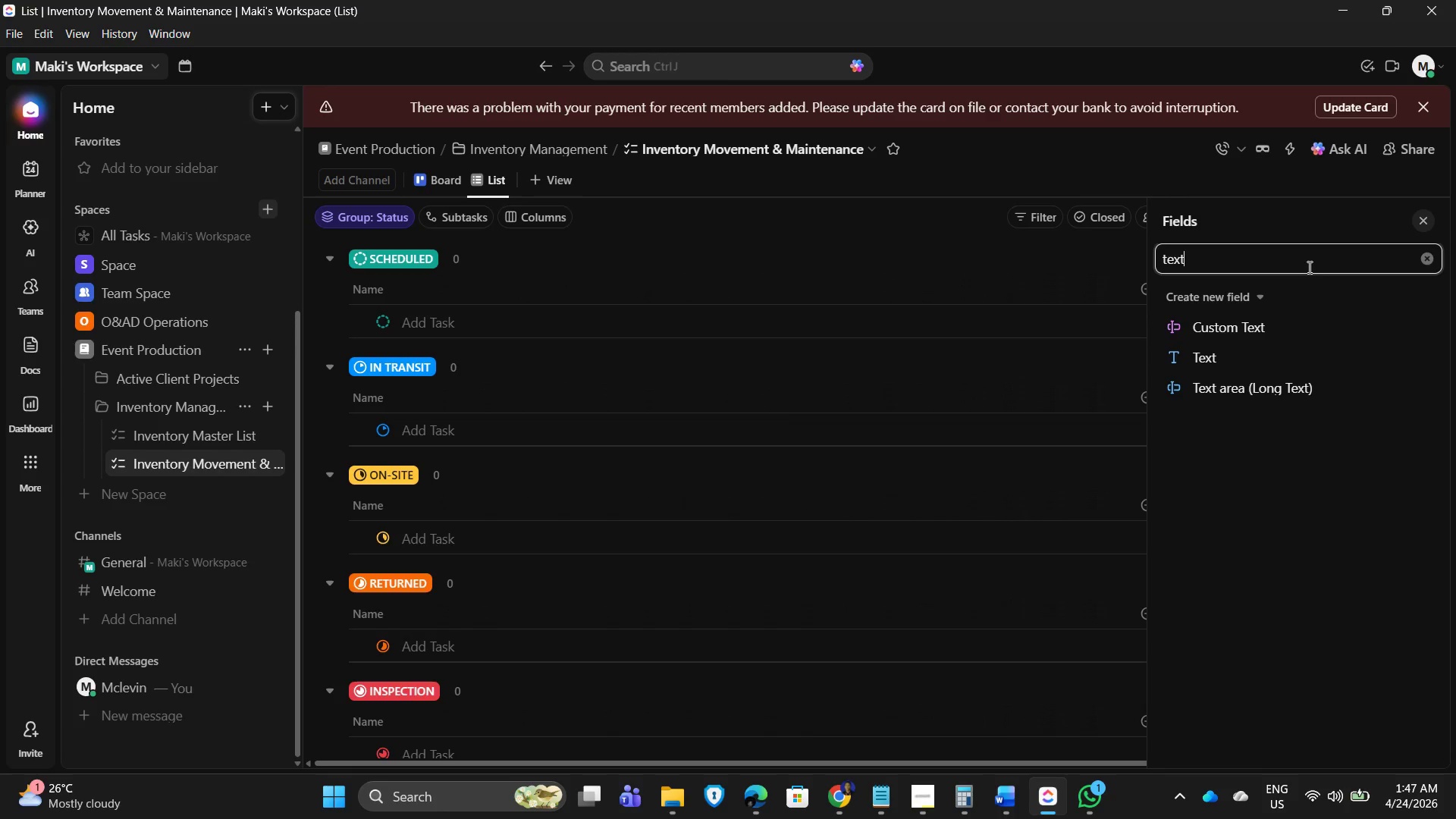 
wait(5.67)
 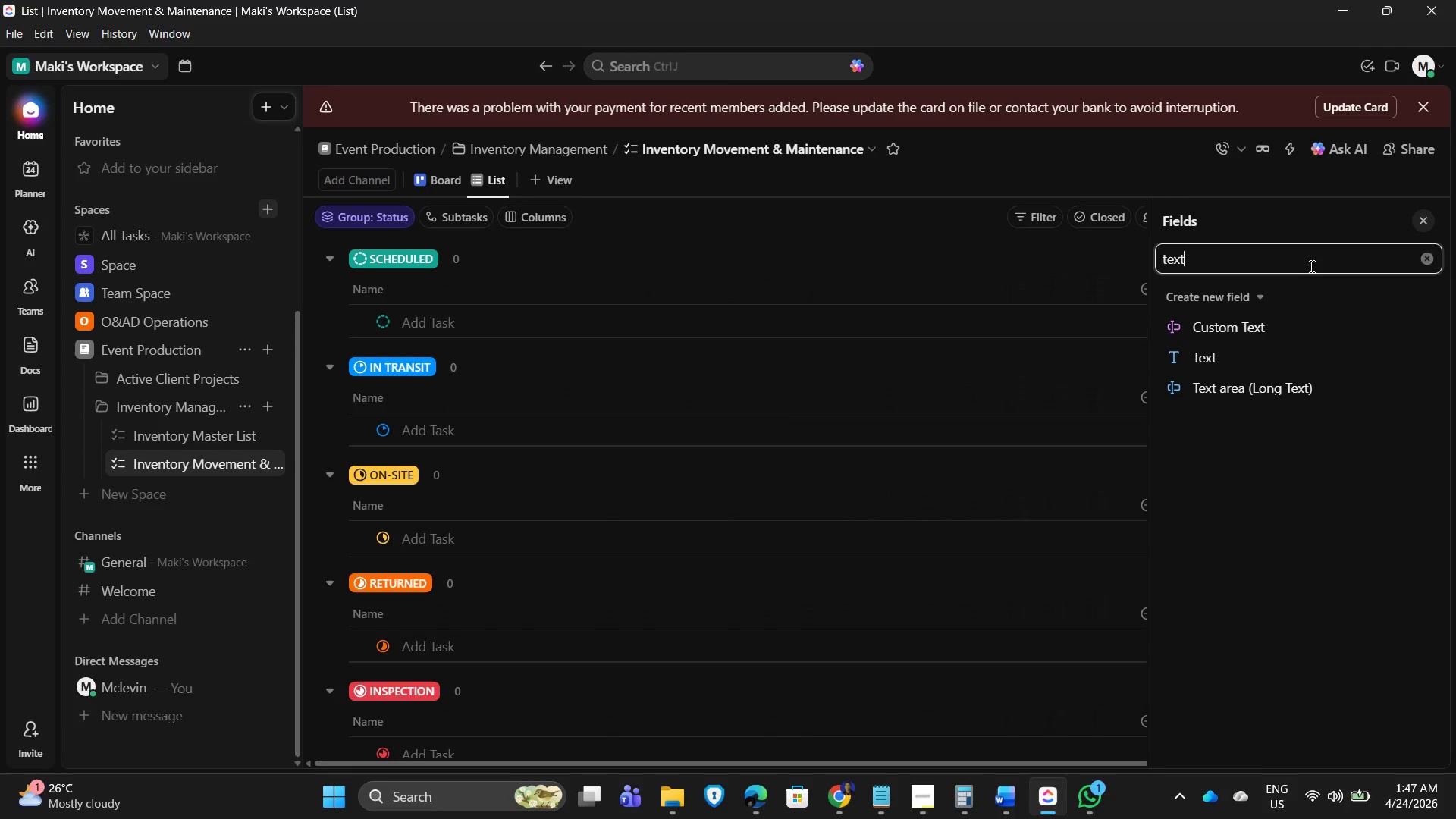 
left_click([1227, 362])
 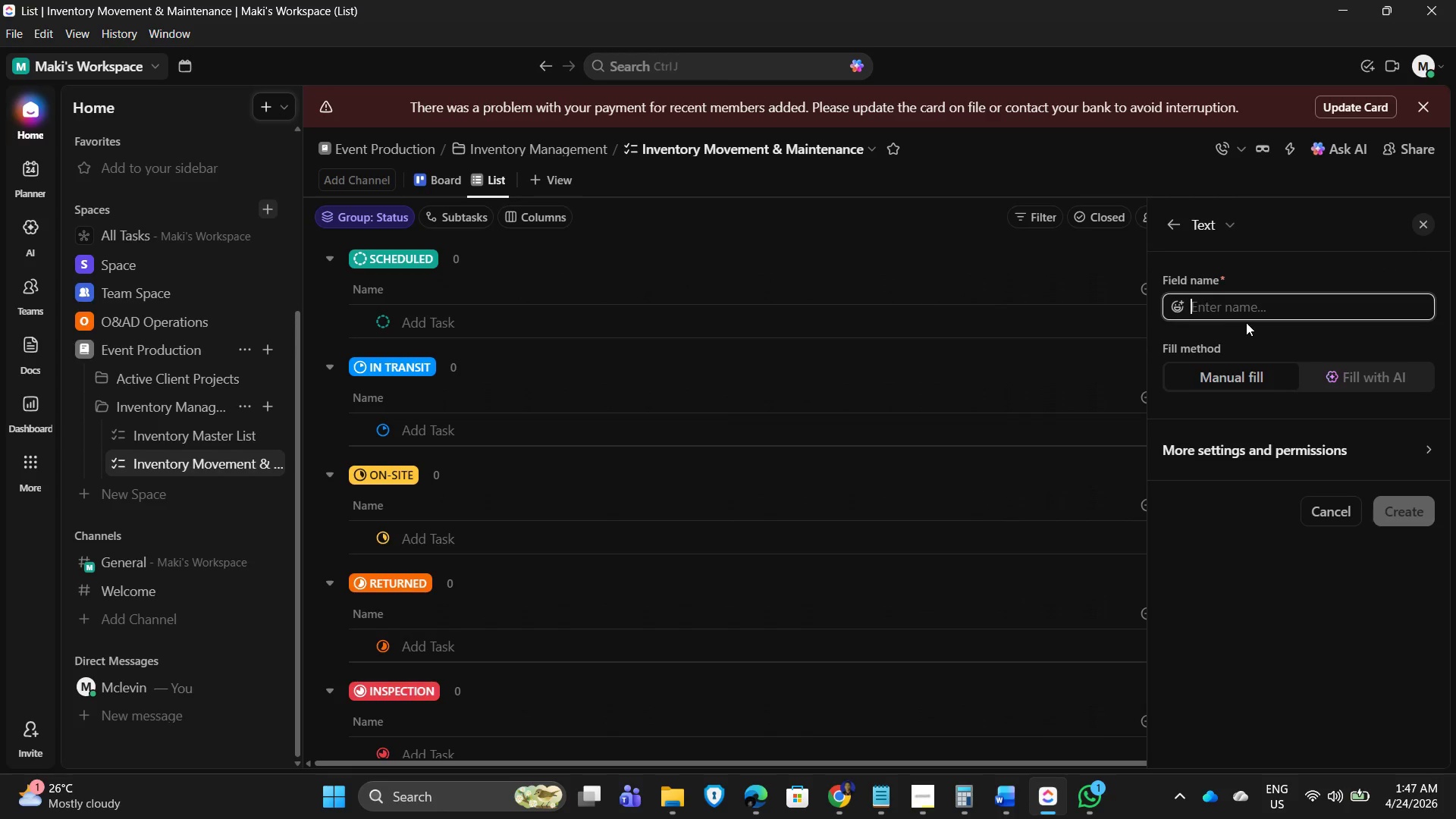 
type(Item )
 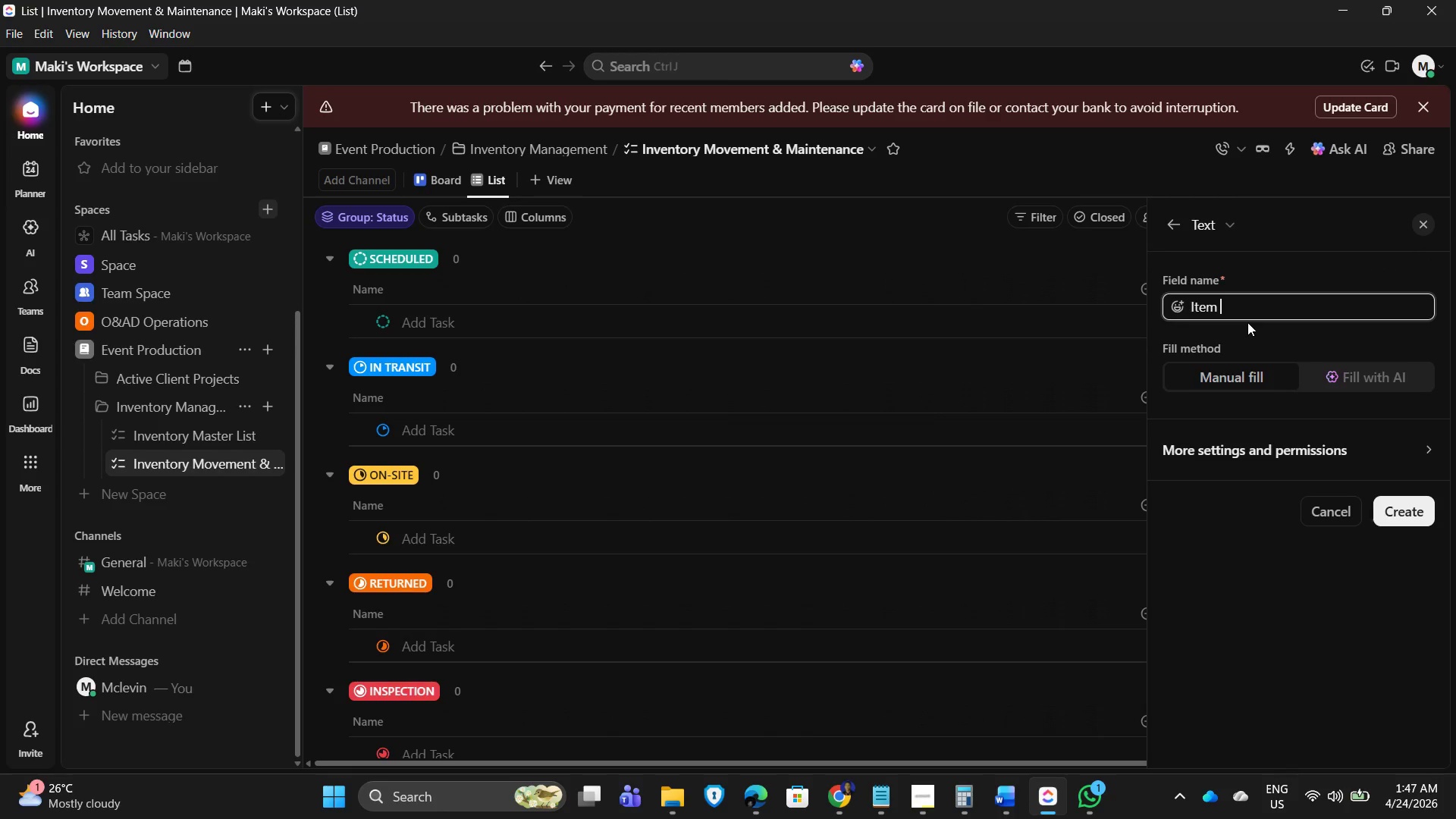 
hold_key(key=ShiftLeft, duration=0.8)
 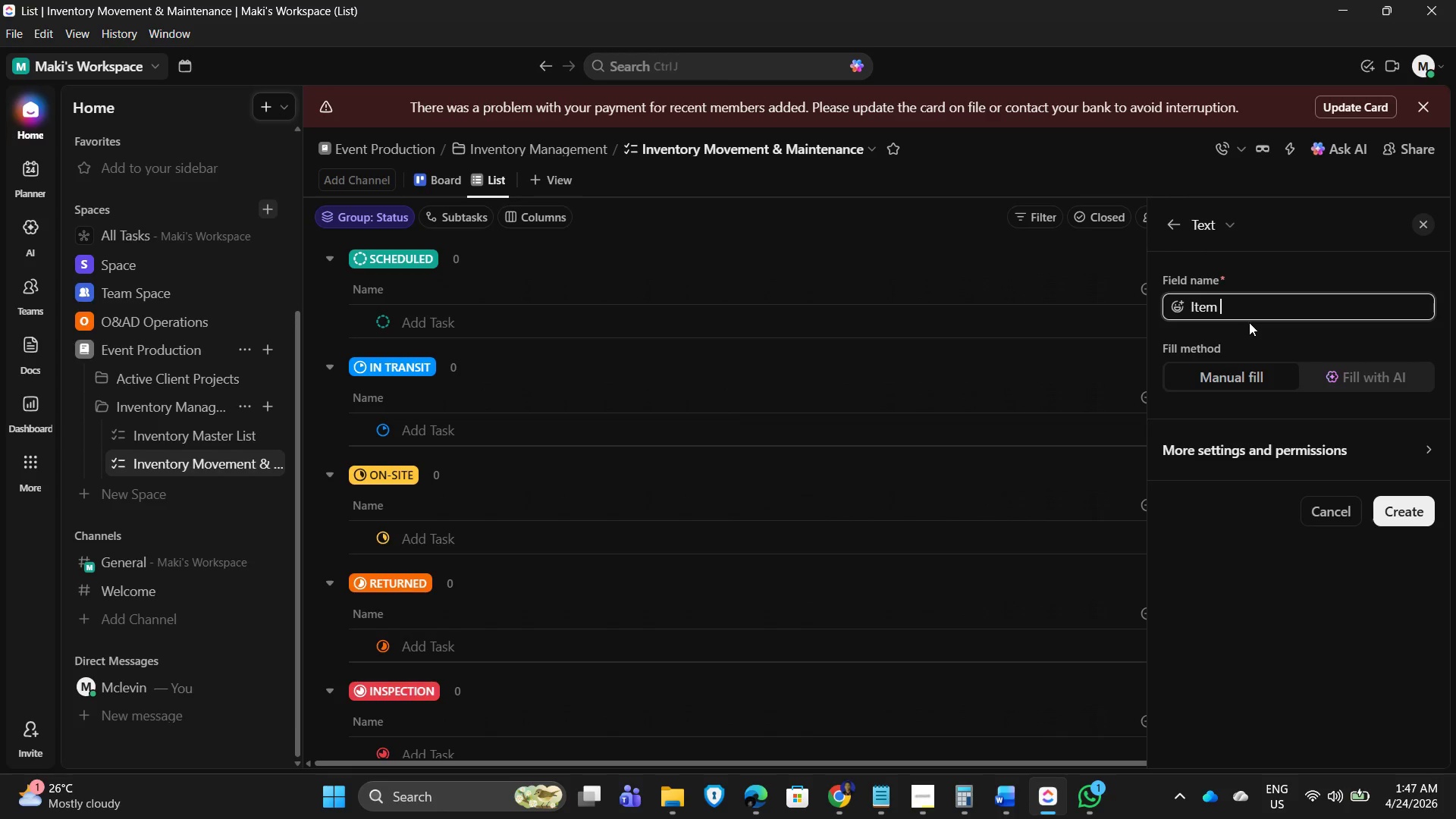 
wait(10.39)
 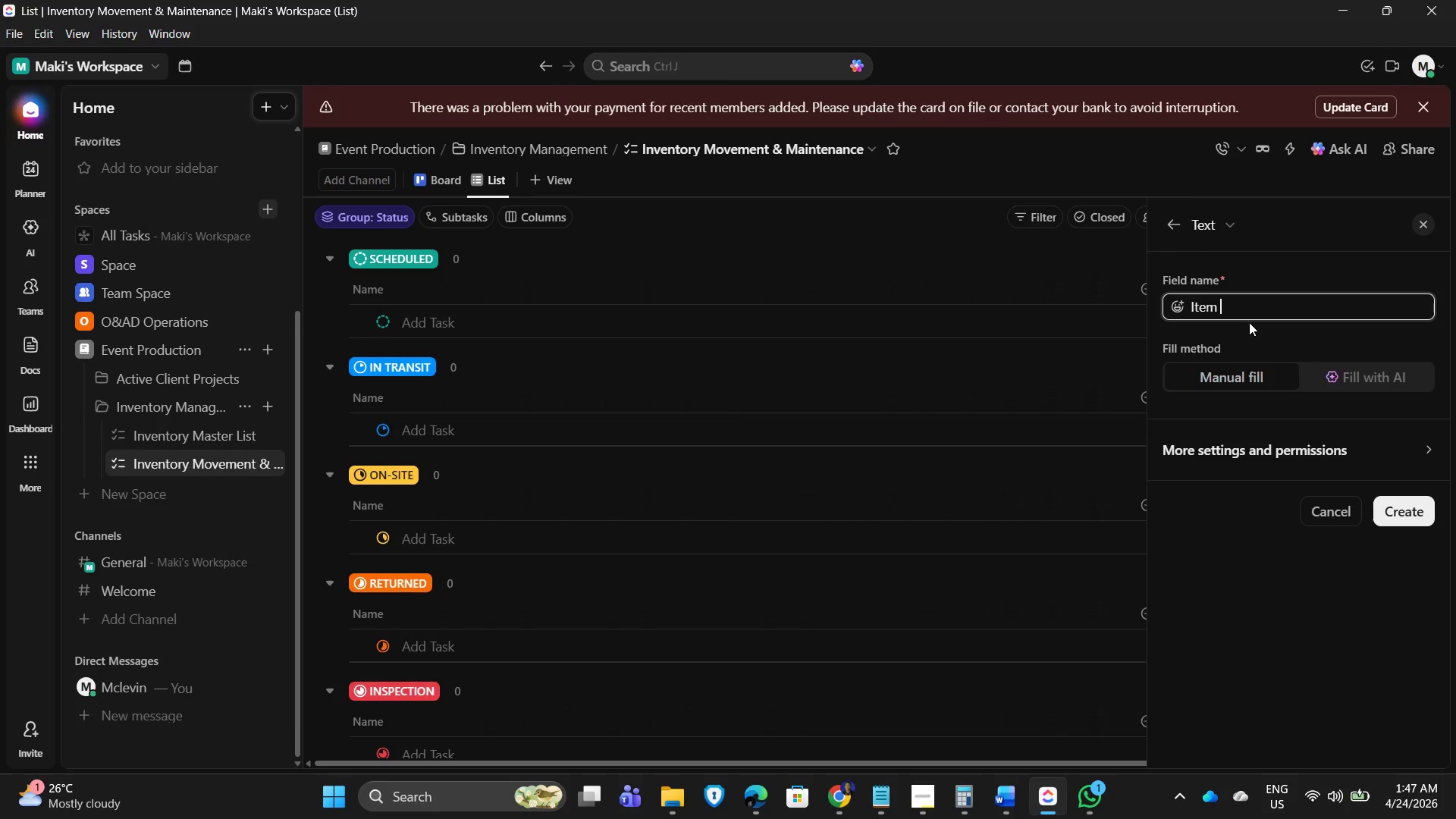 
left_click([1416, 519])
 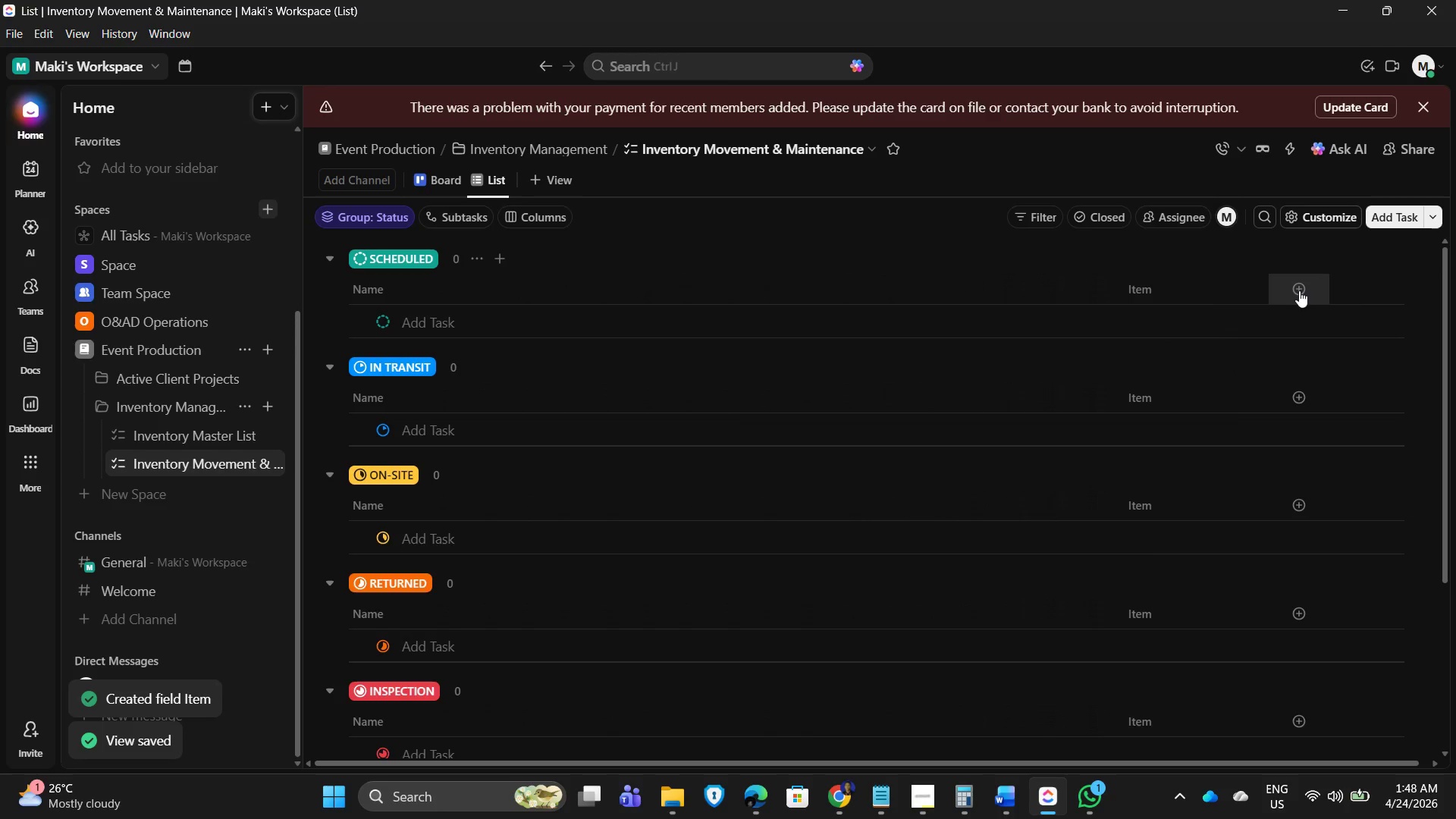 
left_click([1296, 292])
 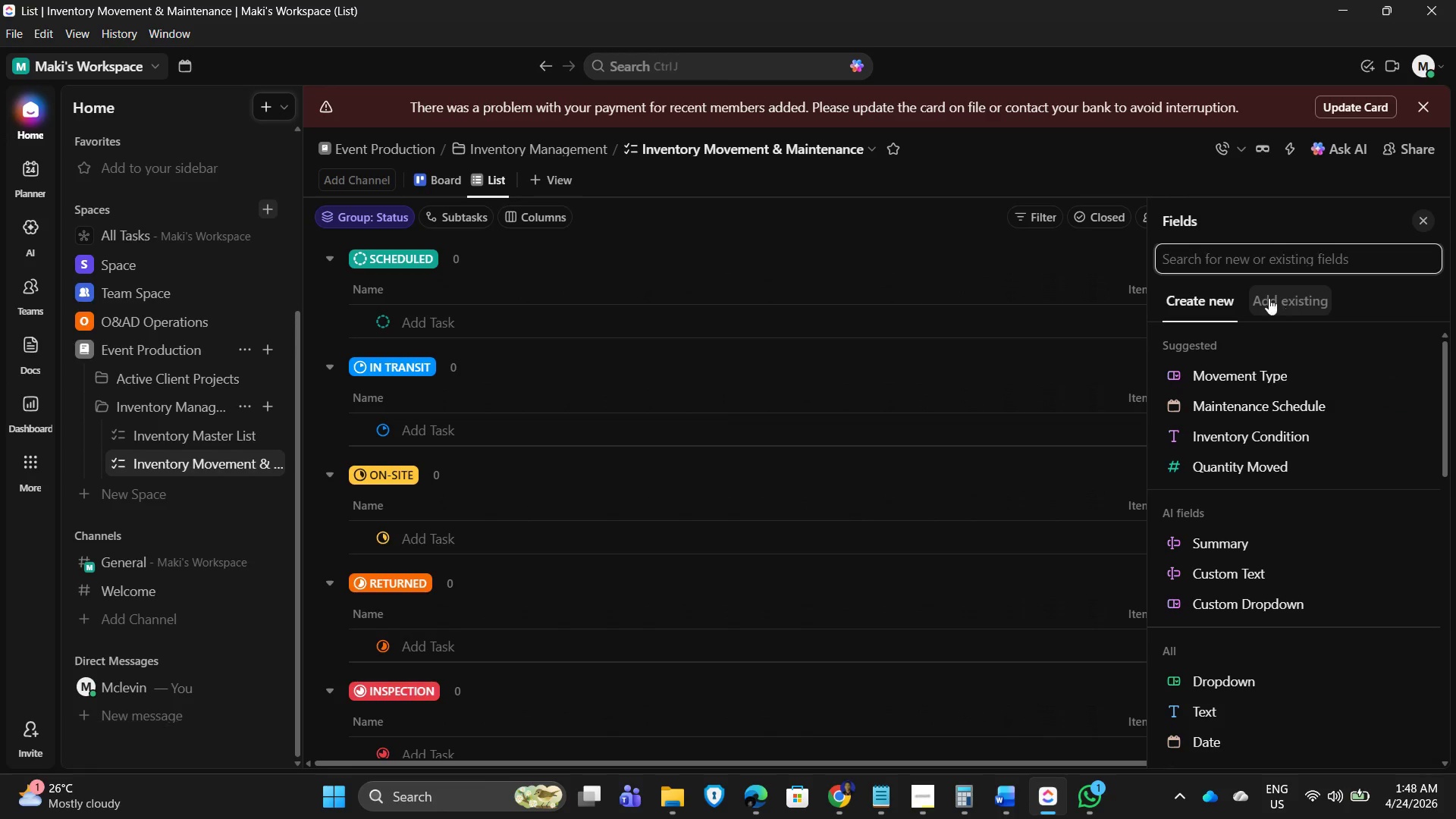 
wait(9.19)
 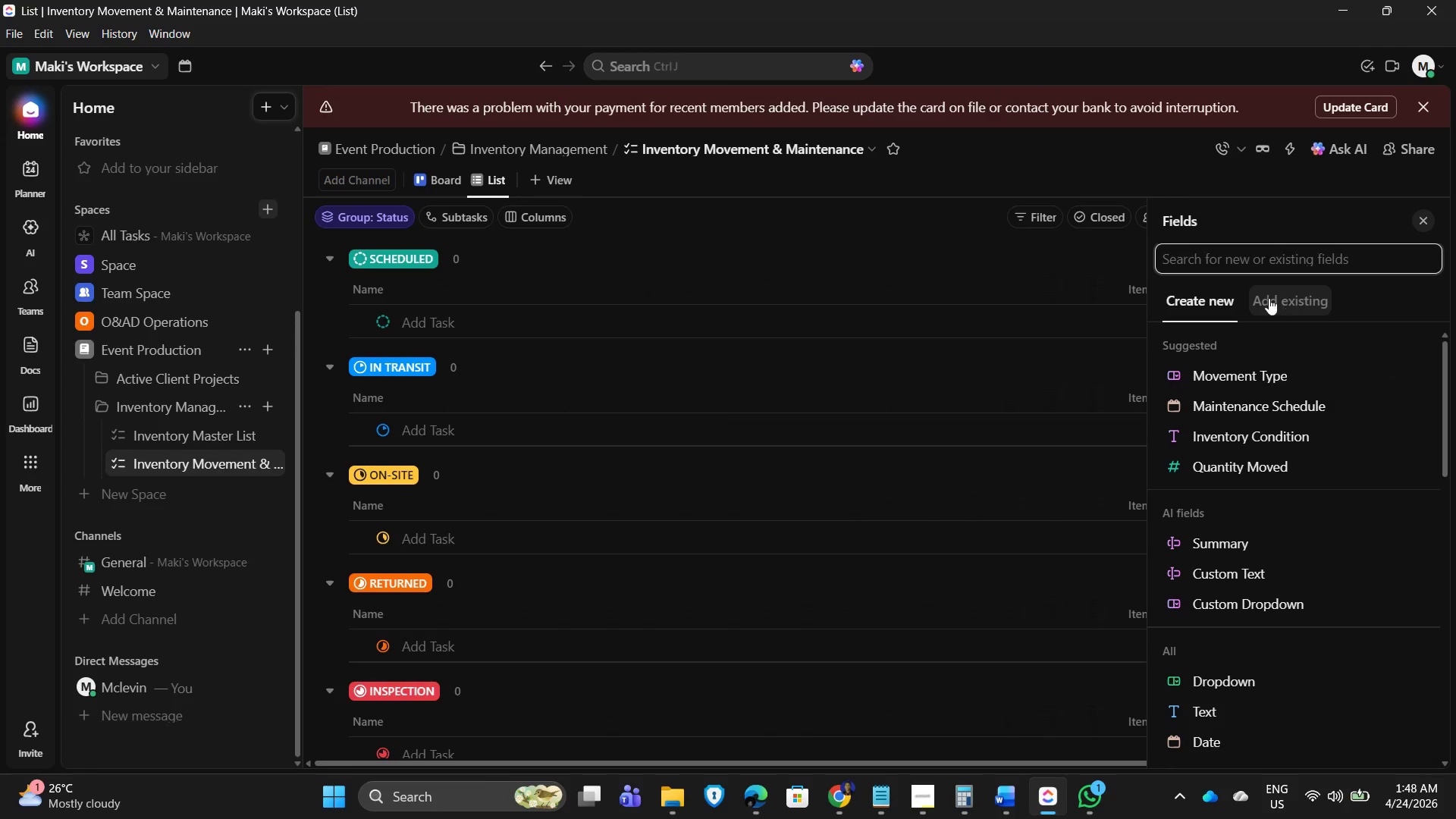 
scroll: coordinate [1235, 453], scroll_direction: up, amount: 1.0
 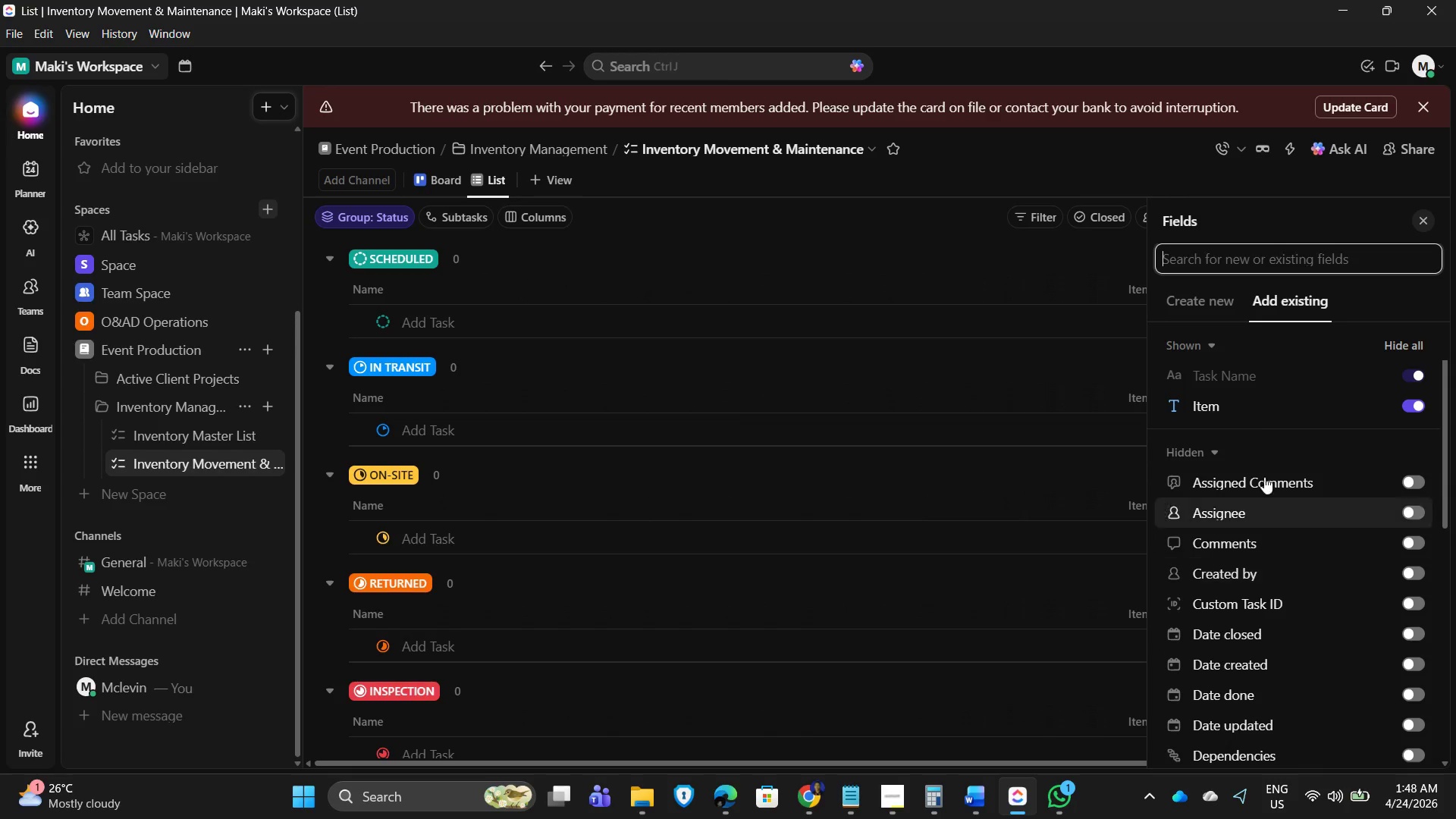 
wait(6.1)
 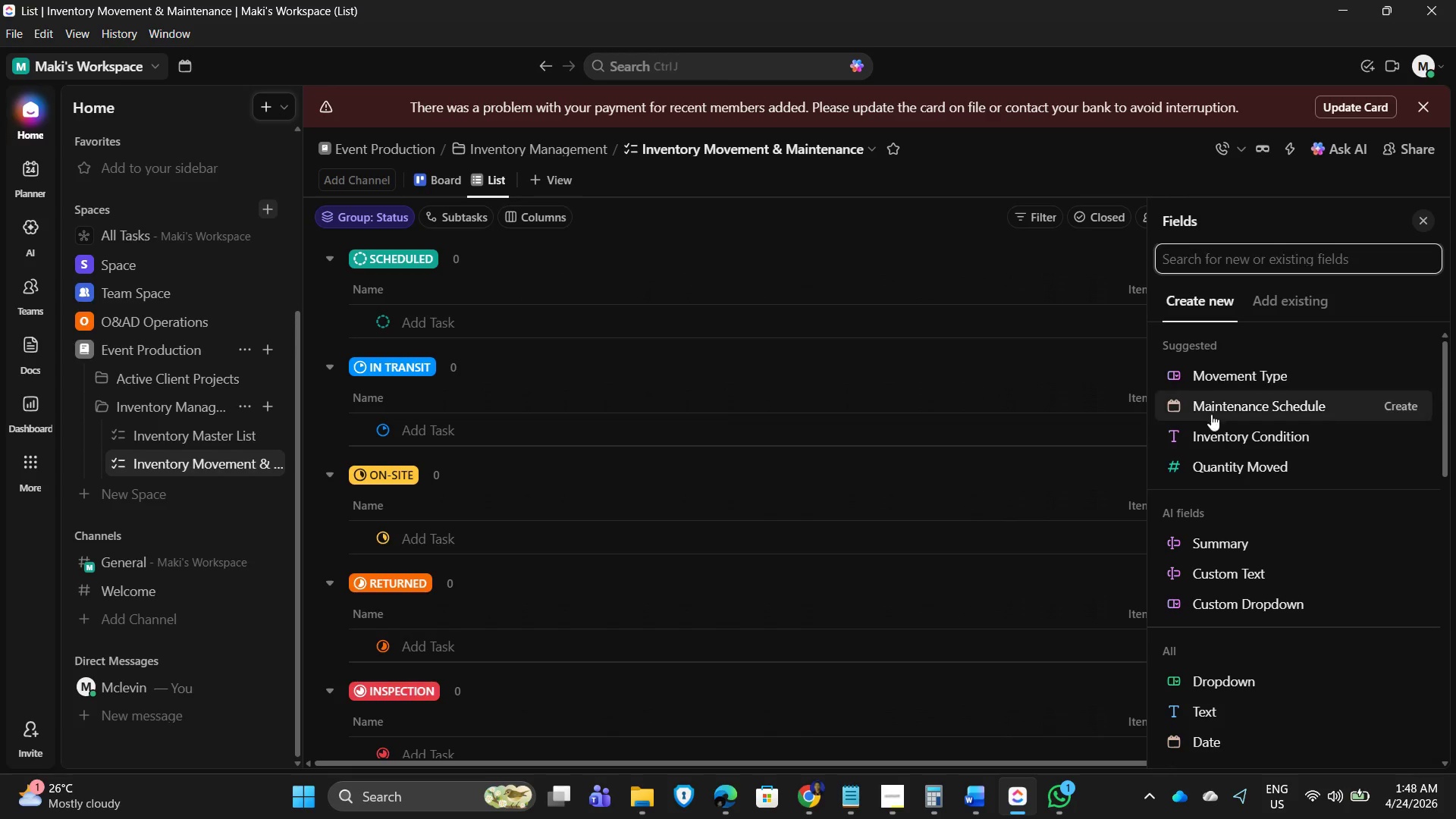 
type(te)
 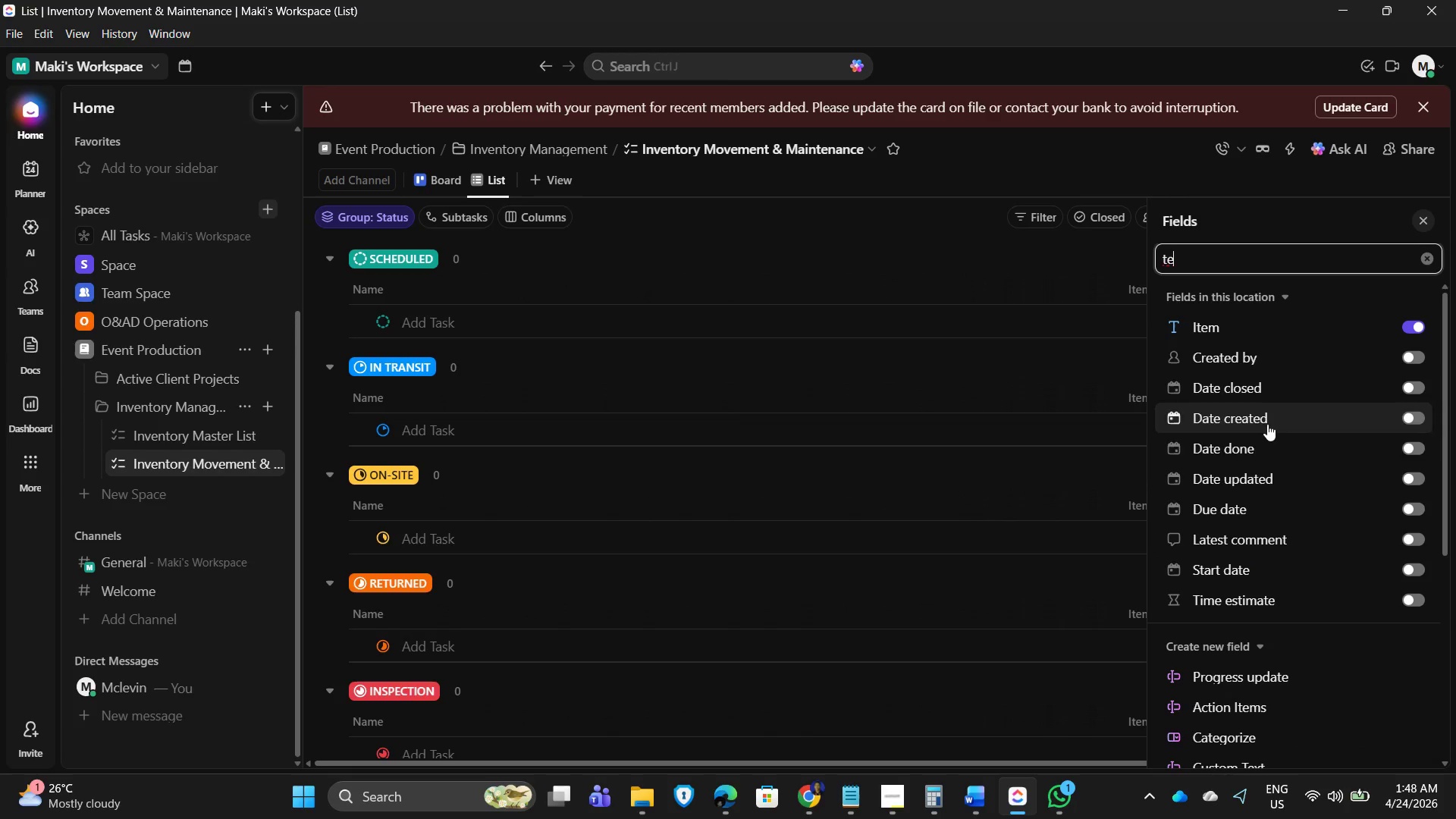 
scroll: coordinate [1291, 632], scroll_direction: down, amount: 2.0
 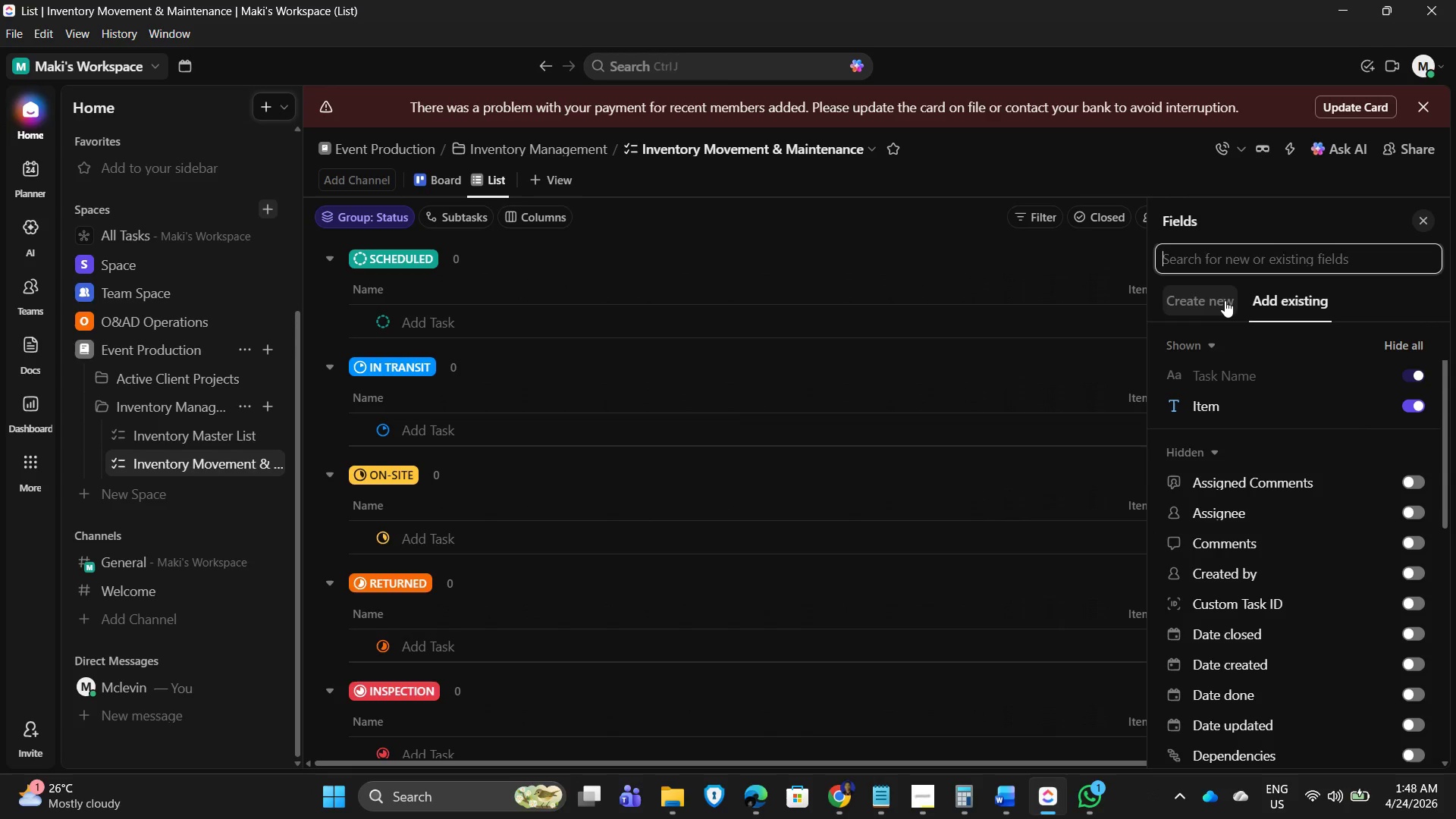 
left_click([1195, 303])
 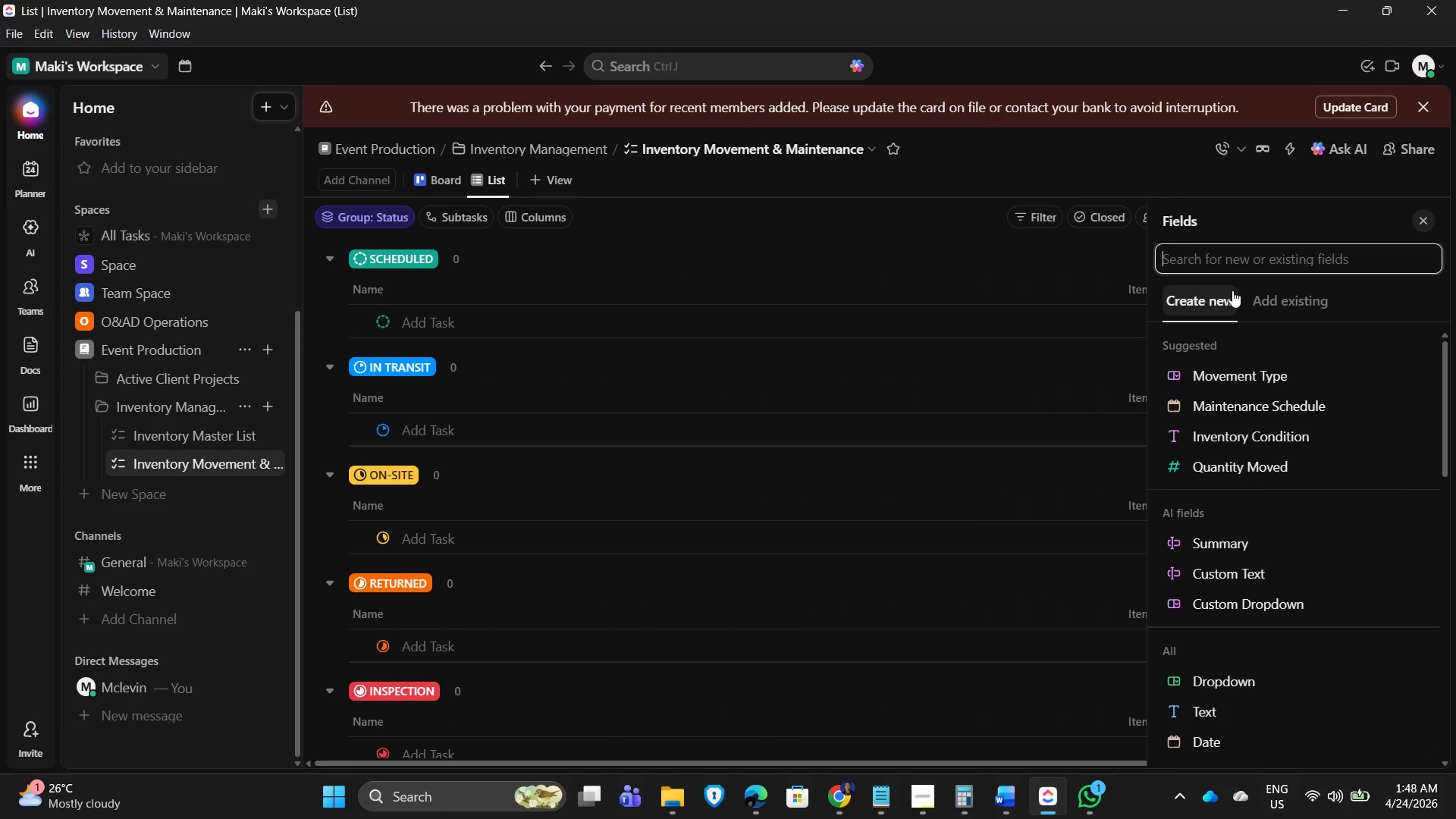 
scroll: coordinate [1282, 293], scroll_direction: up, amount: 2.0
 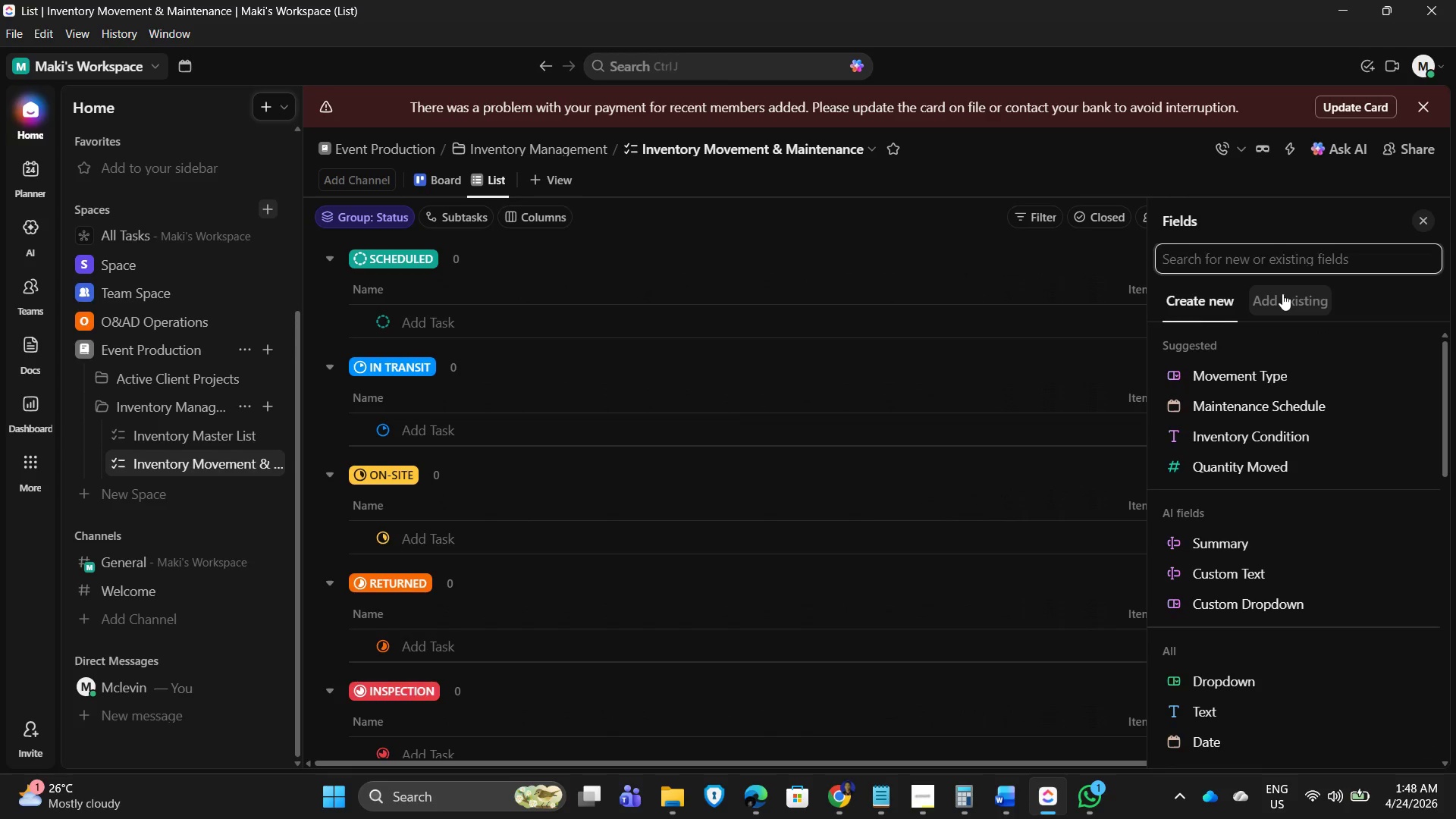 
type(te)
 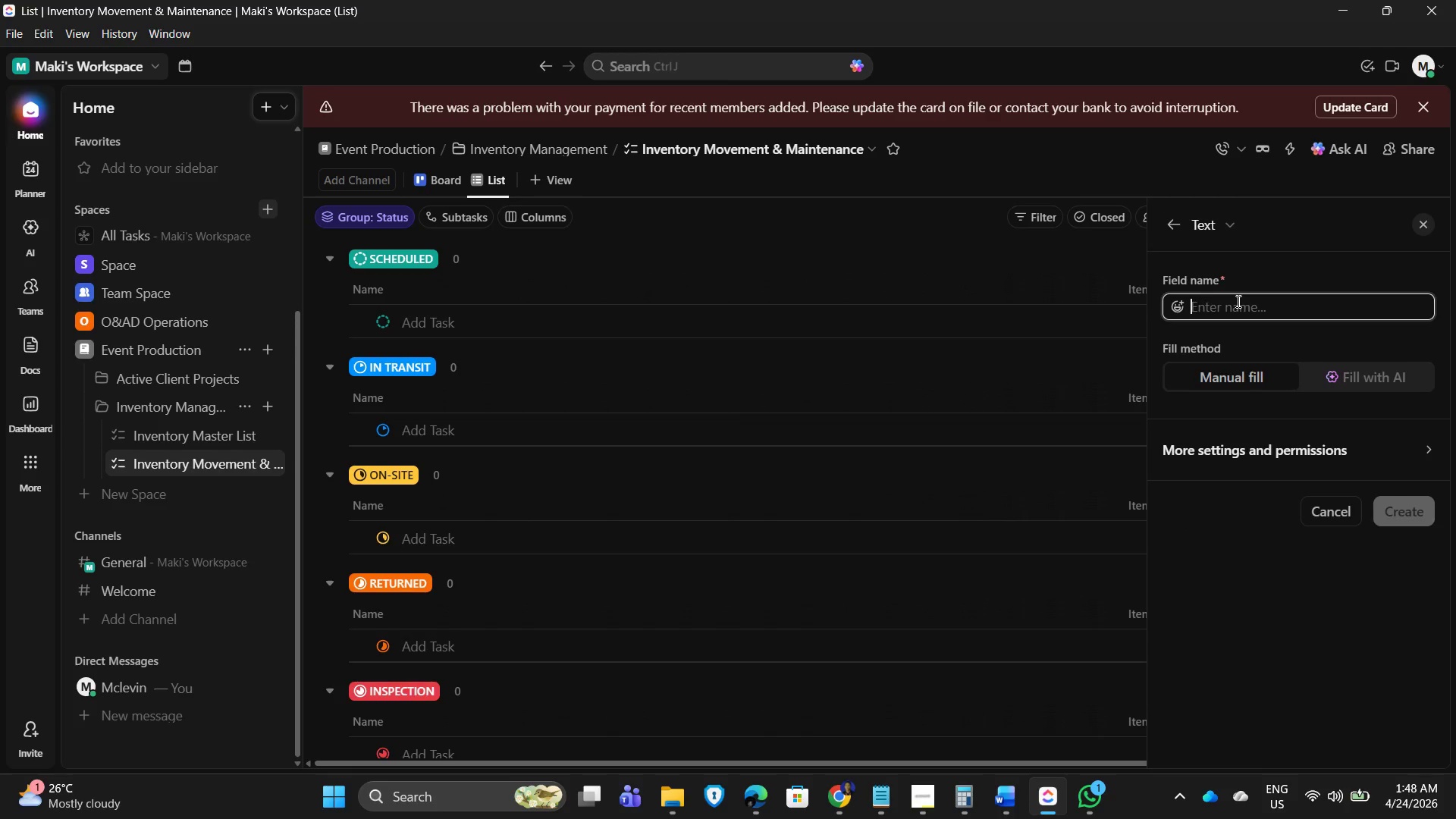 
type(Assigned Event)
 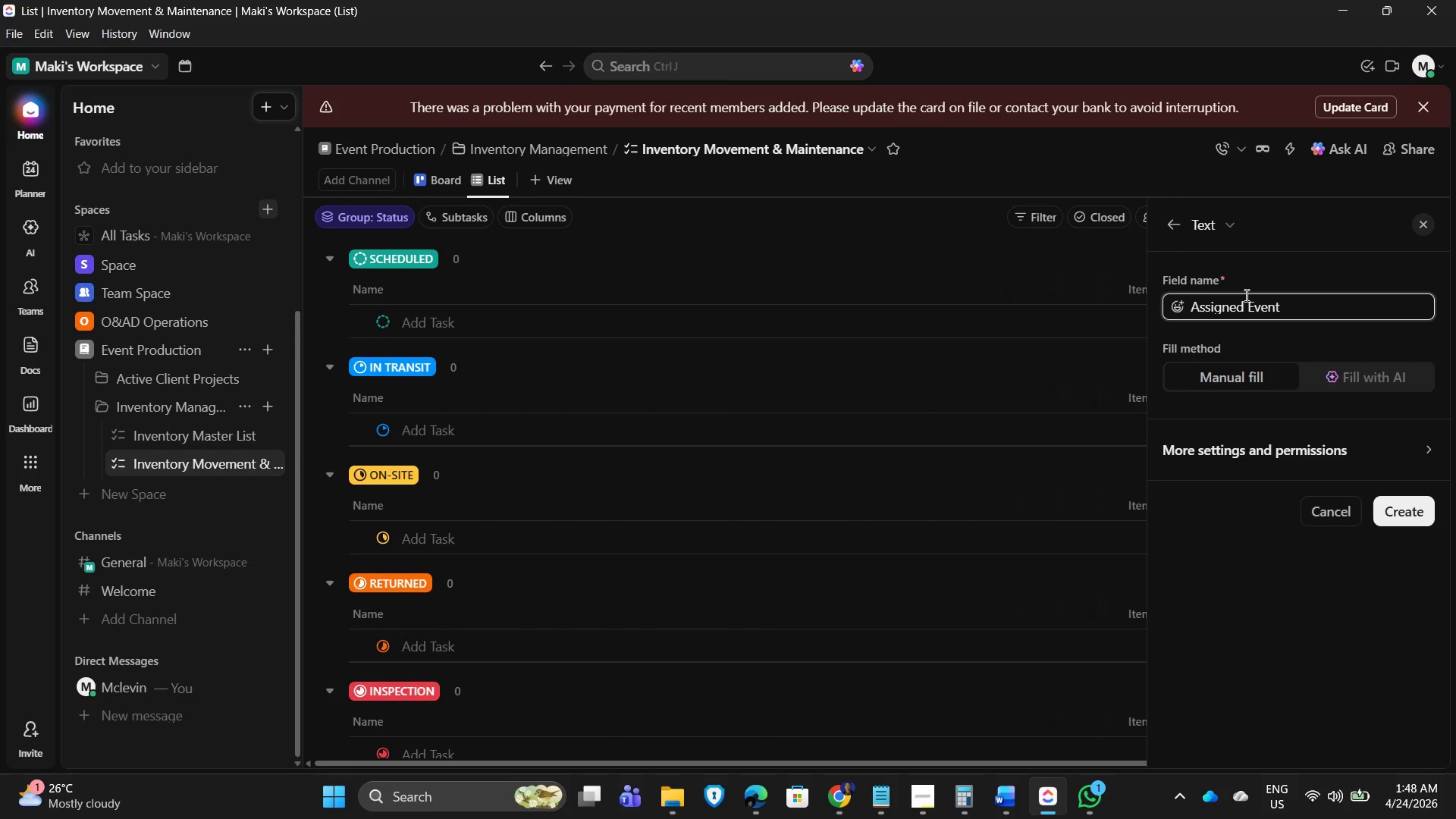 
left_click([1410, 511])
 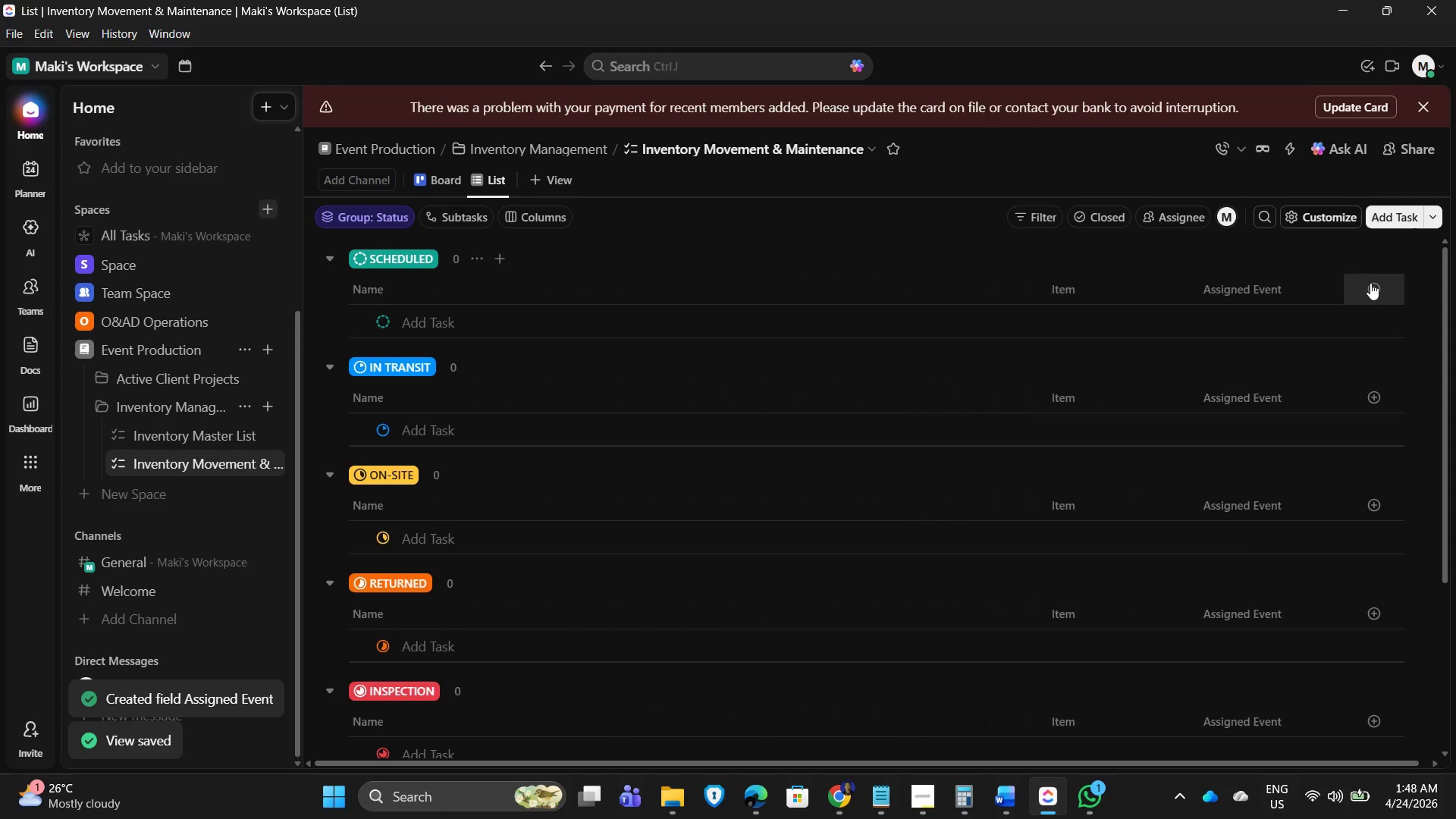 
left_click([1385, 288])
 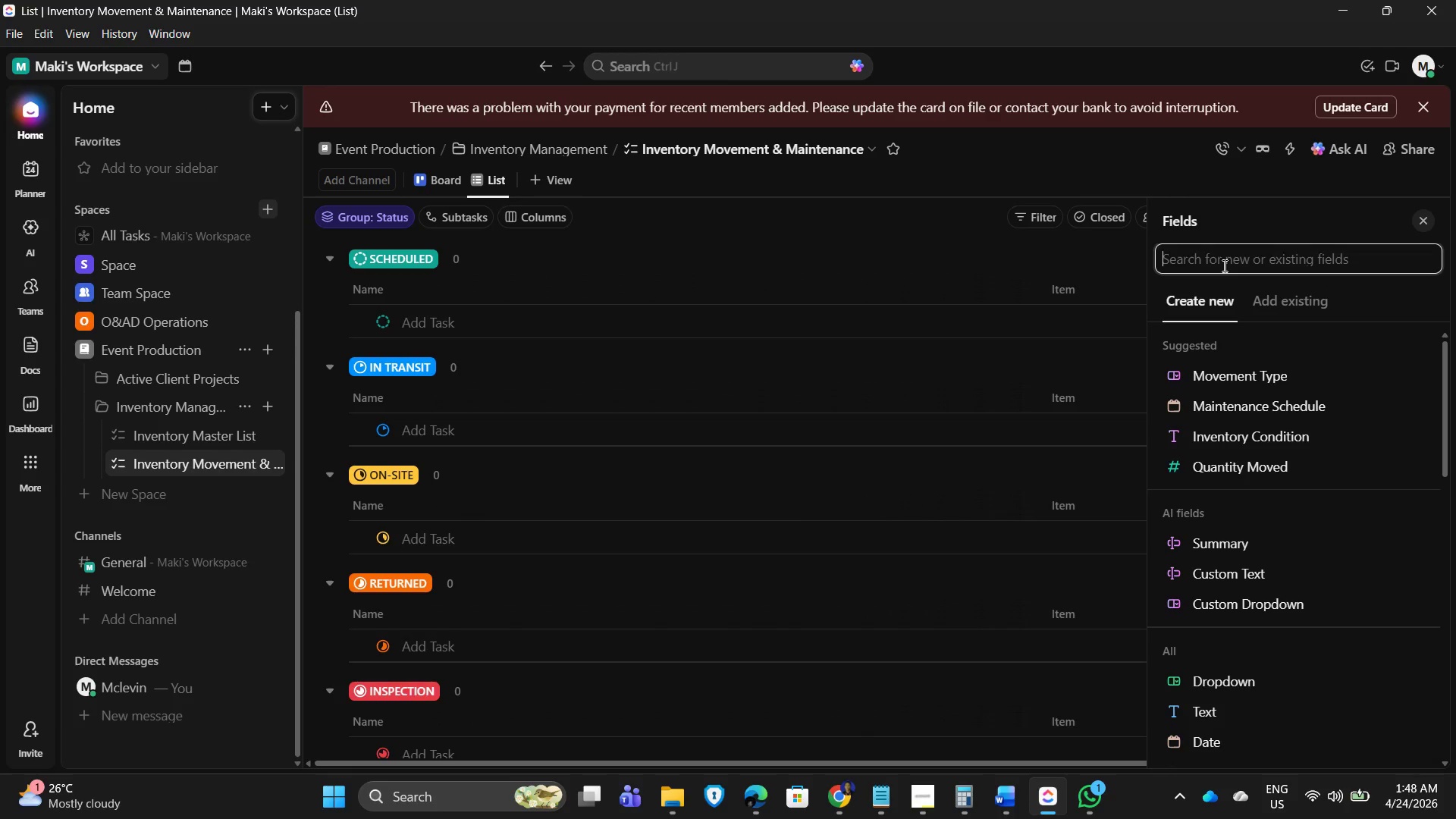 
wait(11.95)
 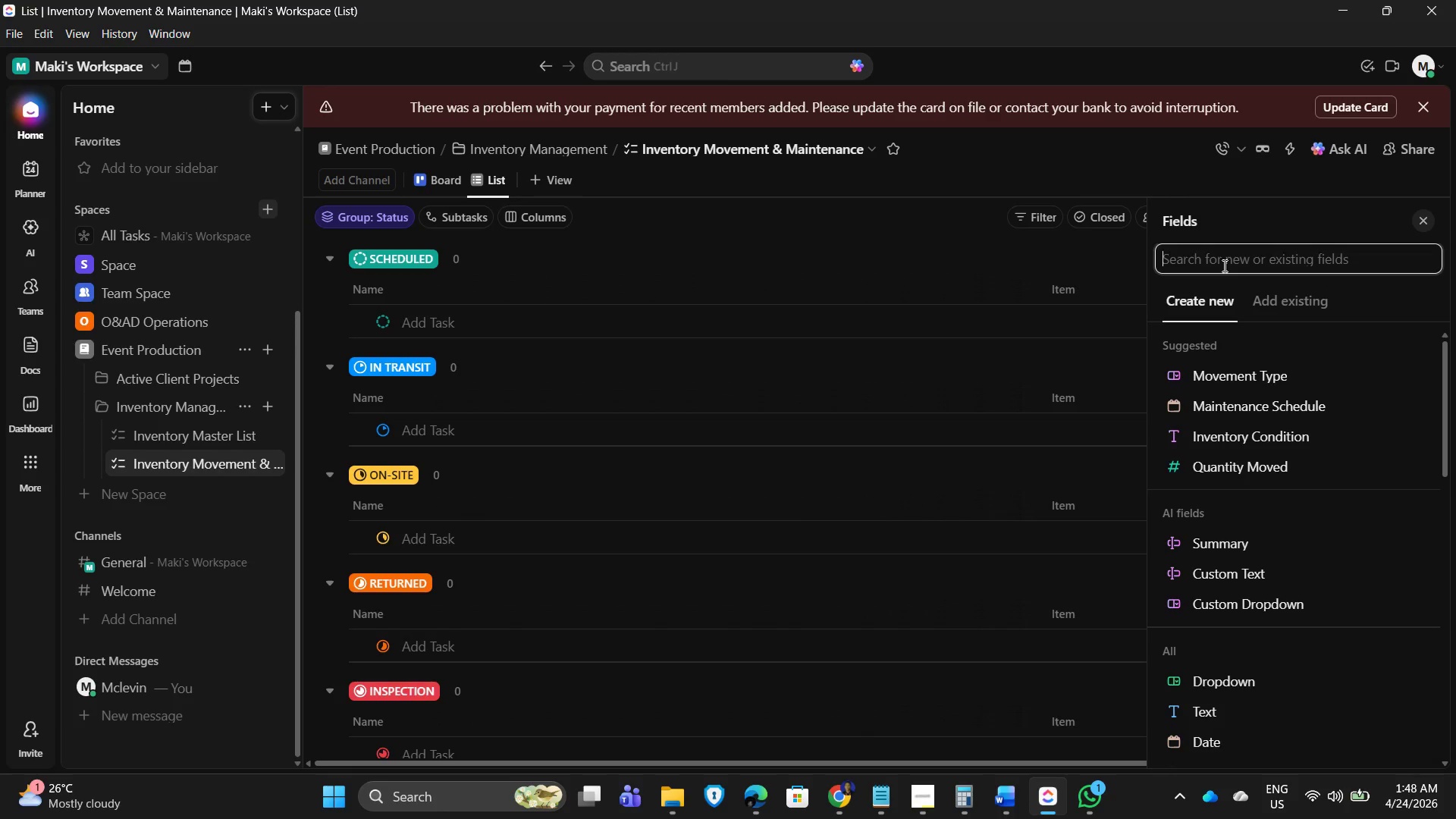 
type(pe)
 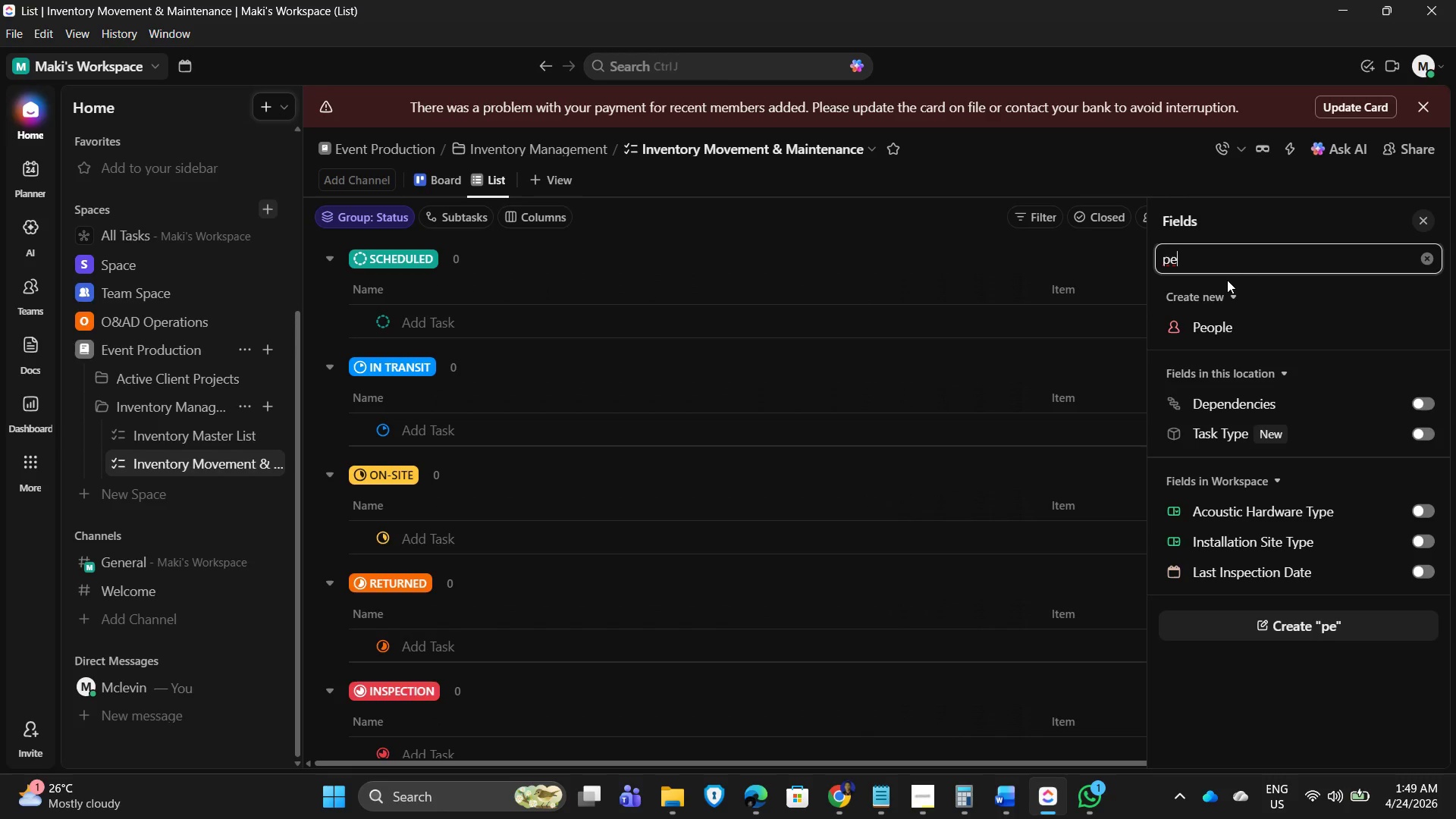 
left_click([1212, 322])
 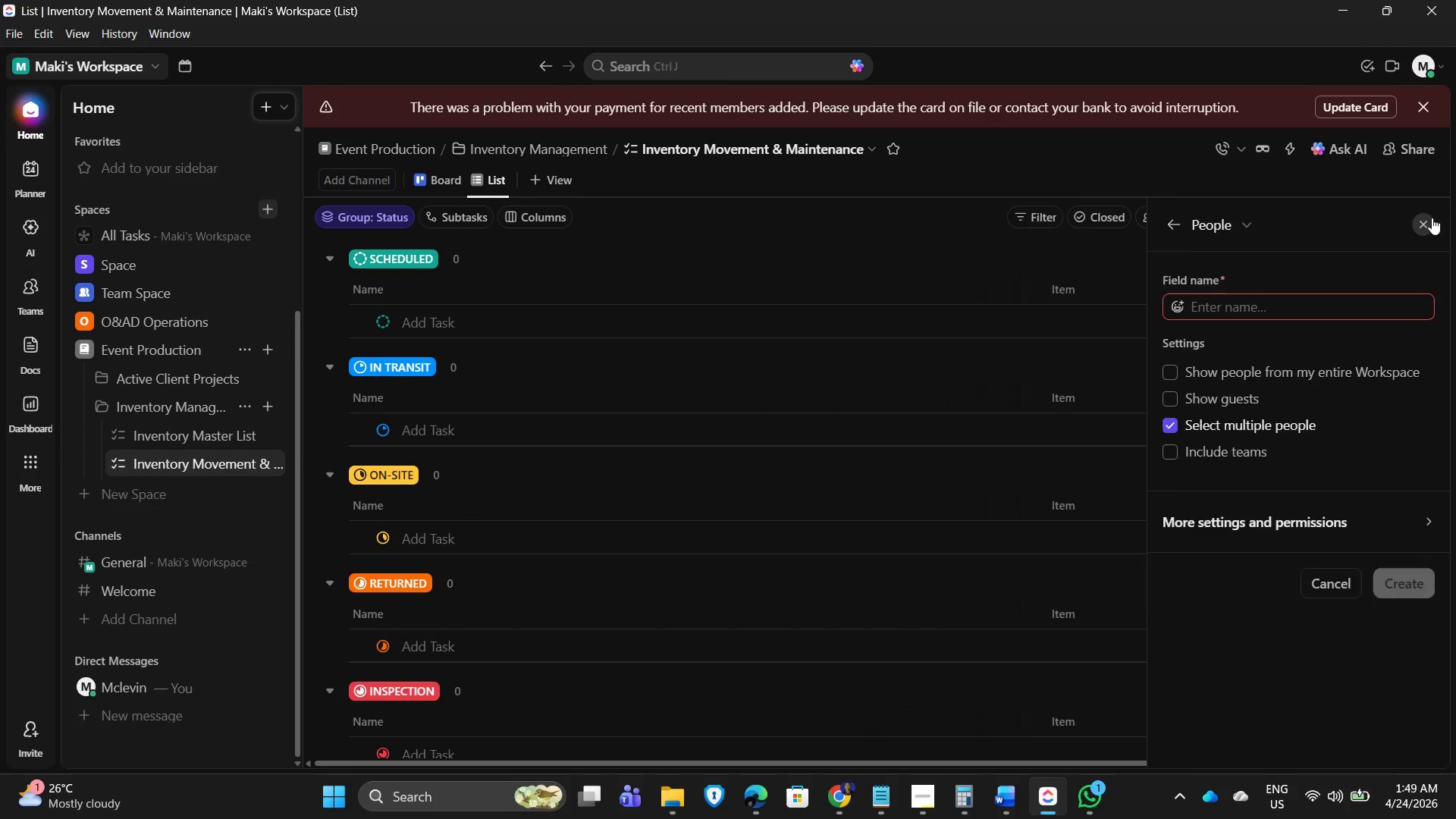 
mouse_move([1370, 281])
 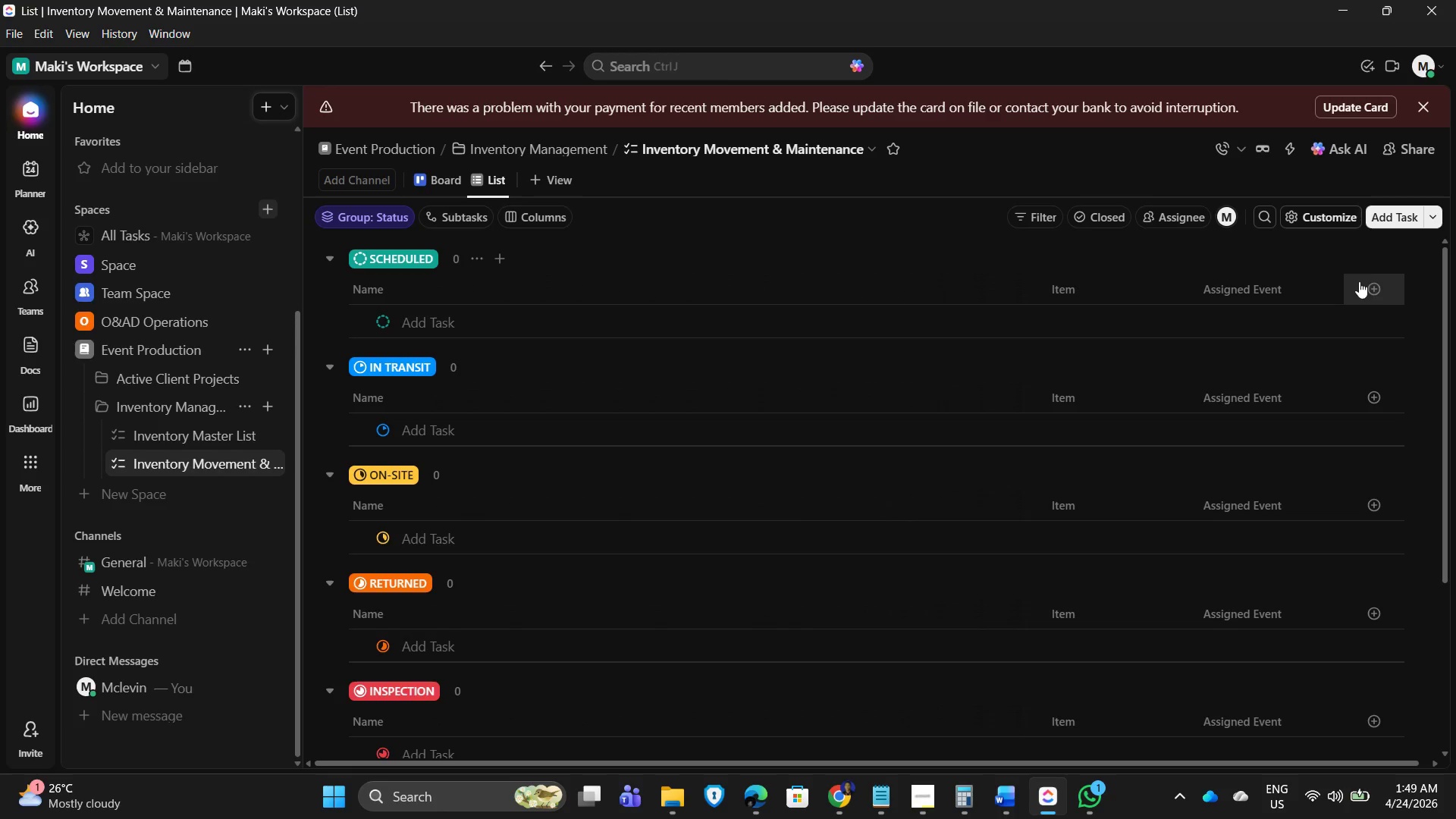 
left_click([1363, 286])
 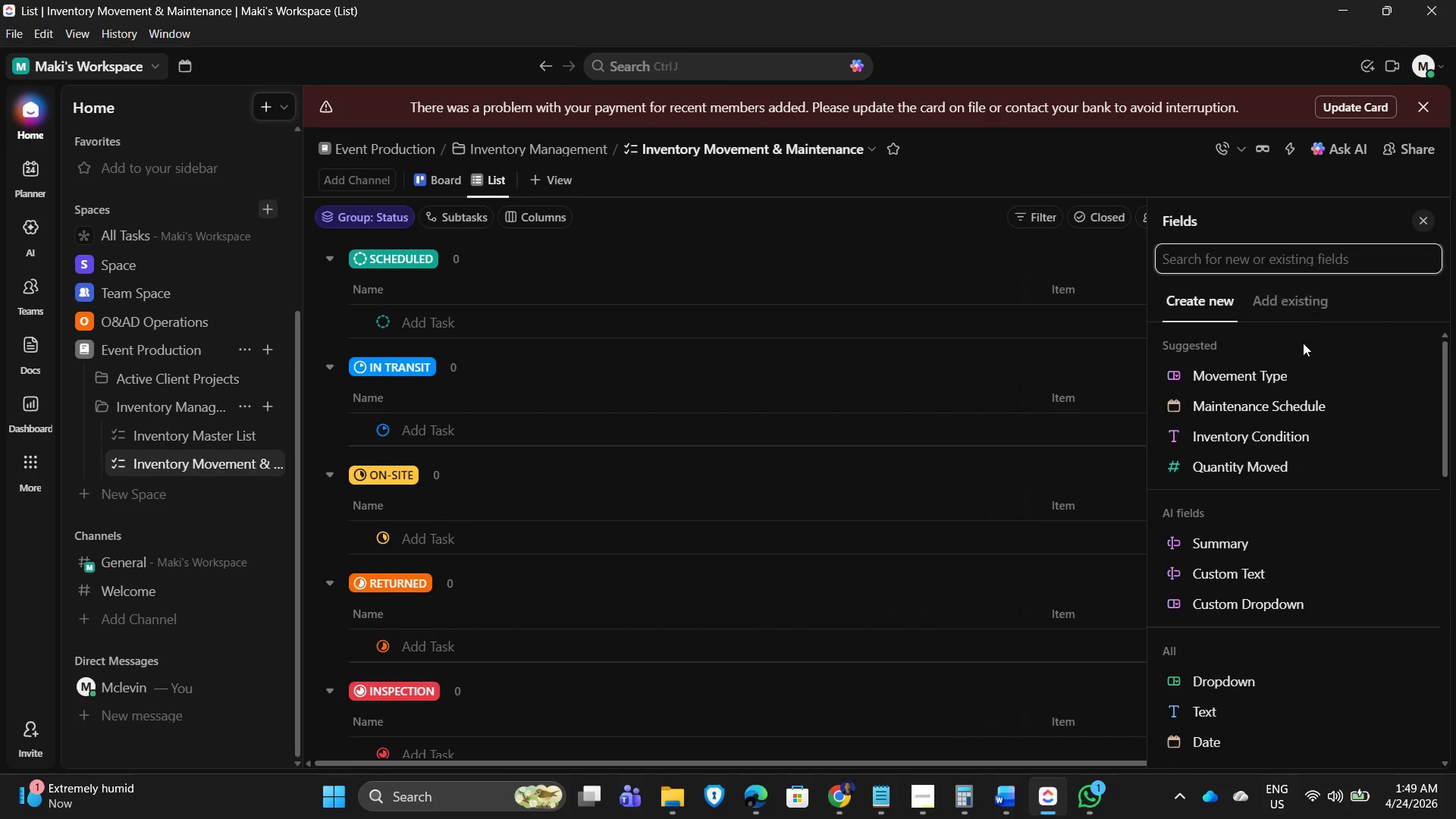 
left_click_drag(start_coordinate=[1297, 311], to_coordinate=[1302, 311])
 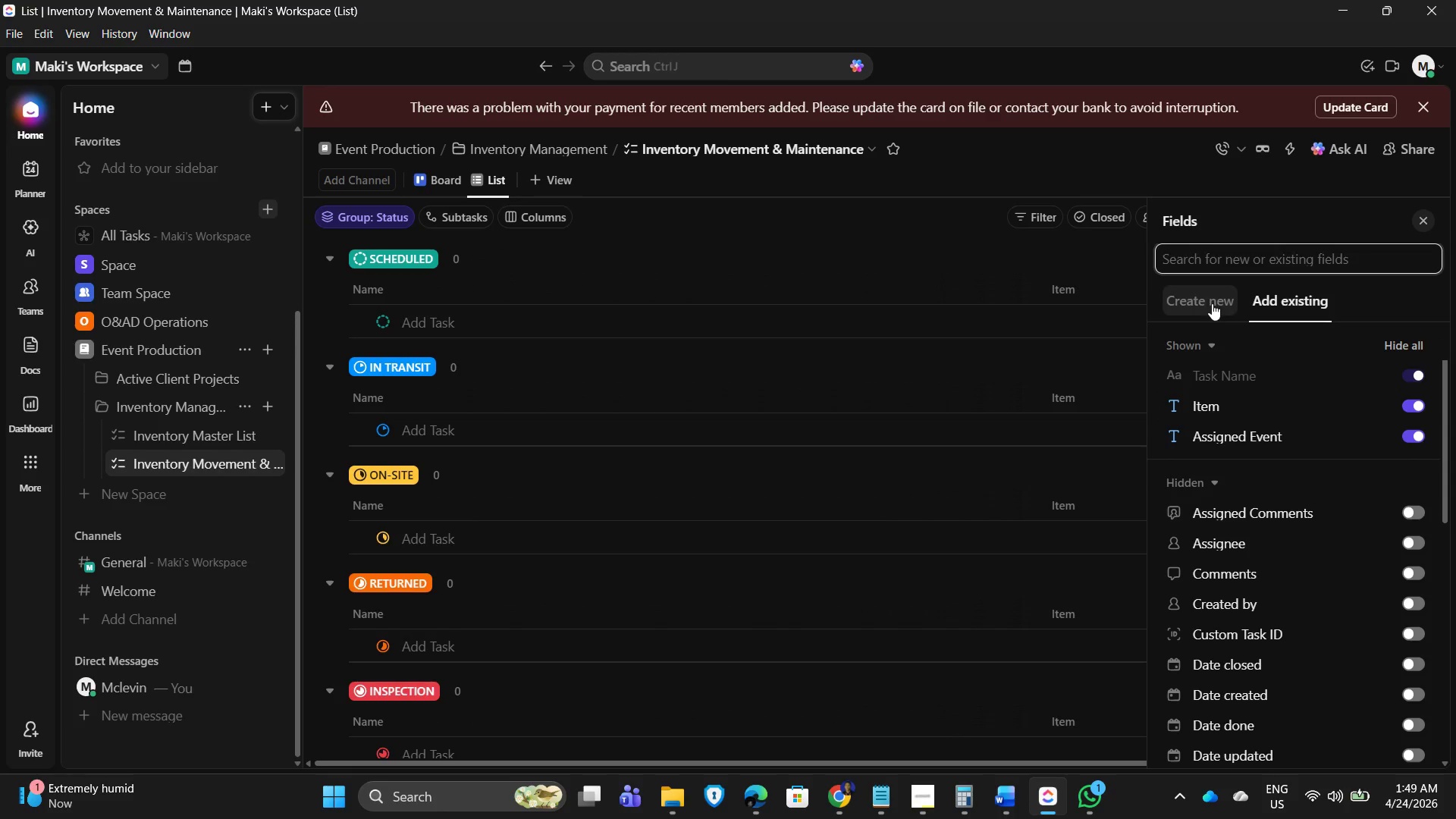 
scroll: coordinate [1274, 491], scroll_direction: down, amount: 11.0
 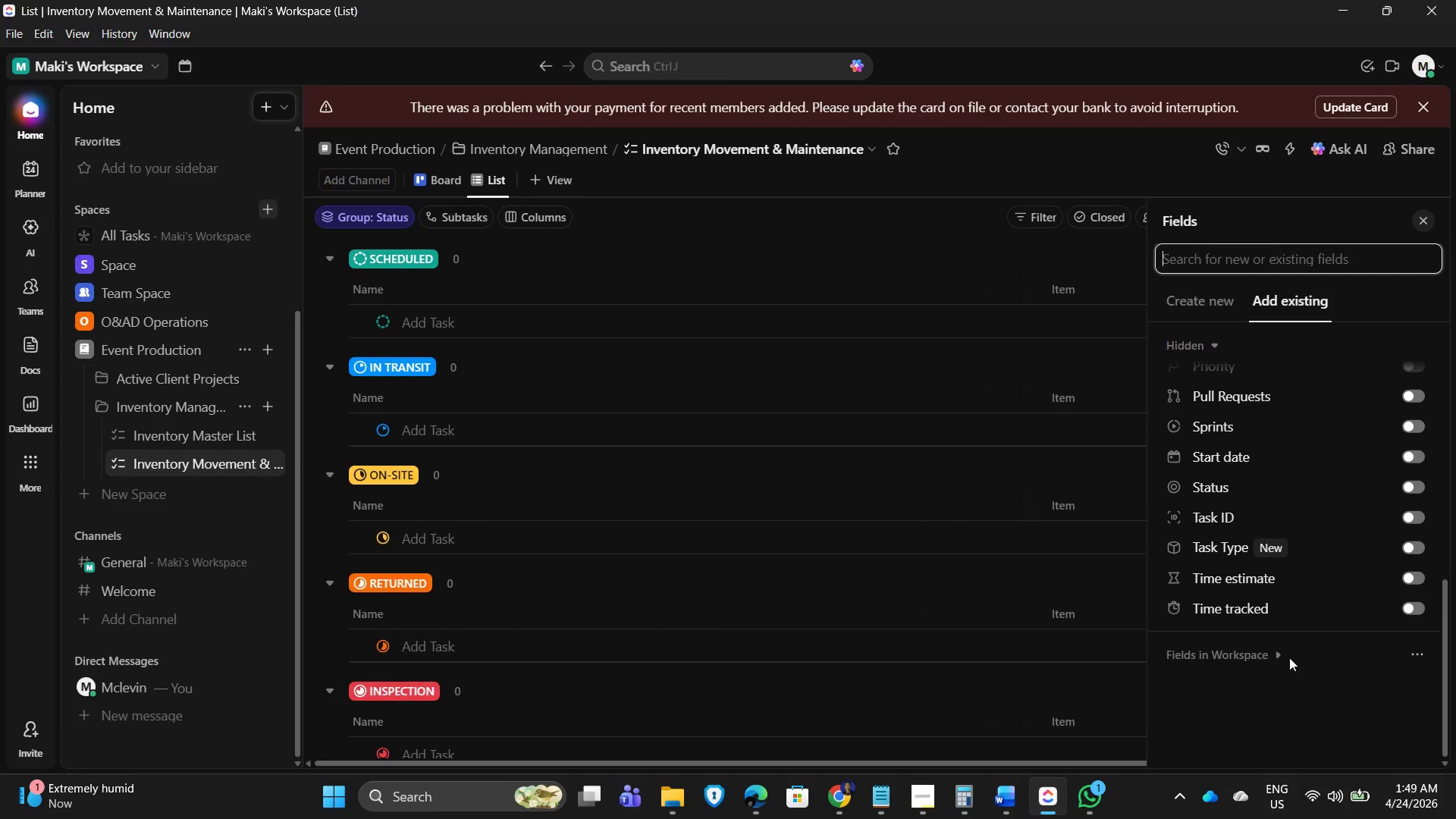 
left_click_drag(start_coordinate=[1264, 648], to_coordinate=[1277, 649])
 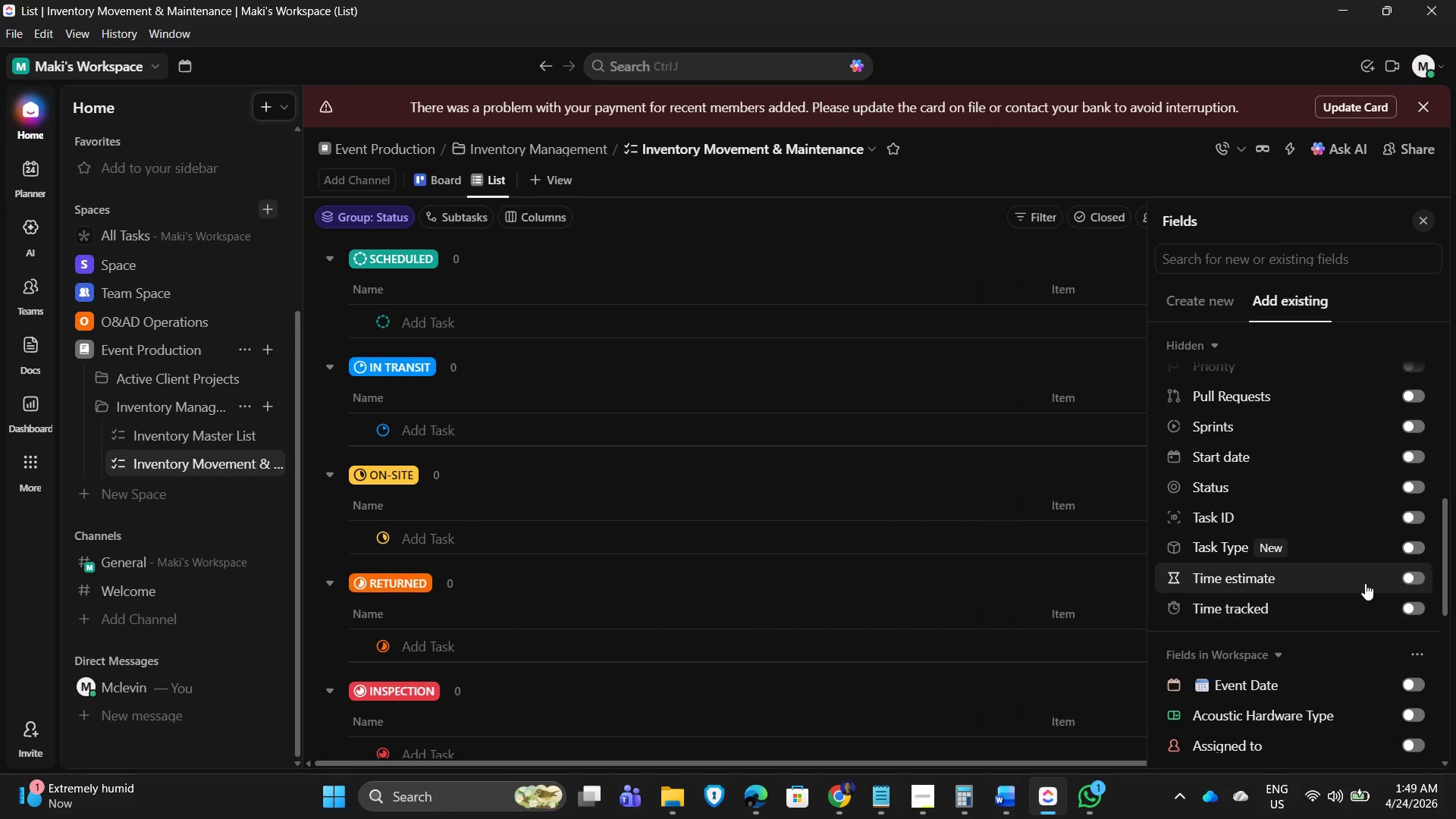 
scroll: coordinate [1266, 548], scroll_direction: down, amount: 11.0
 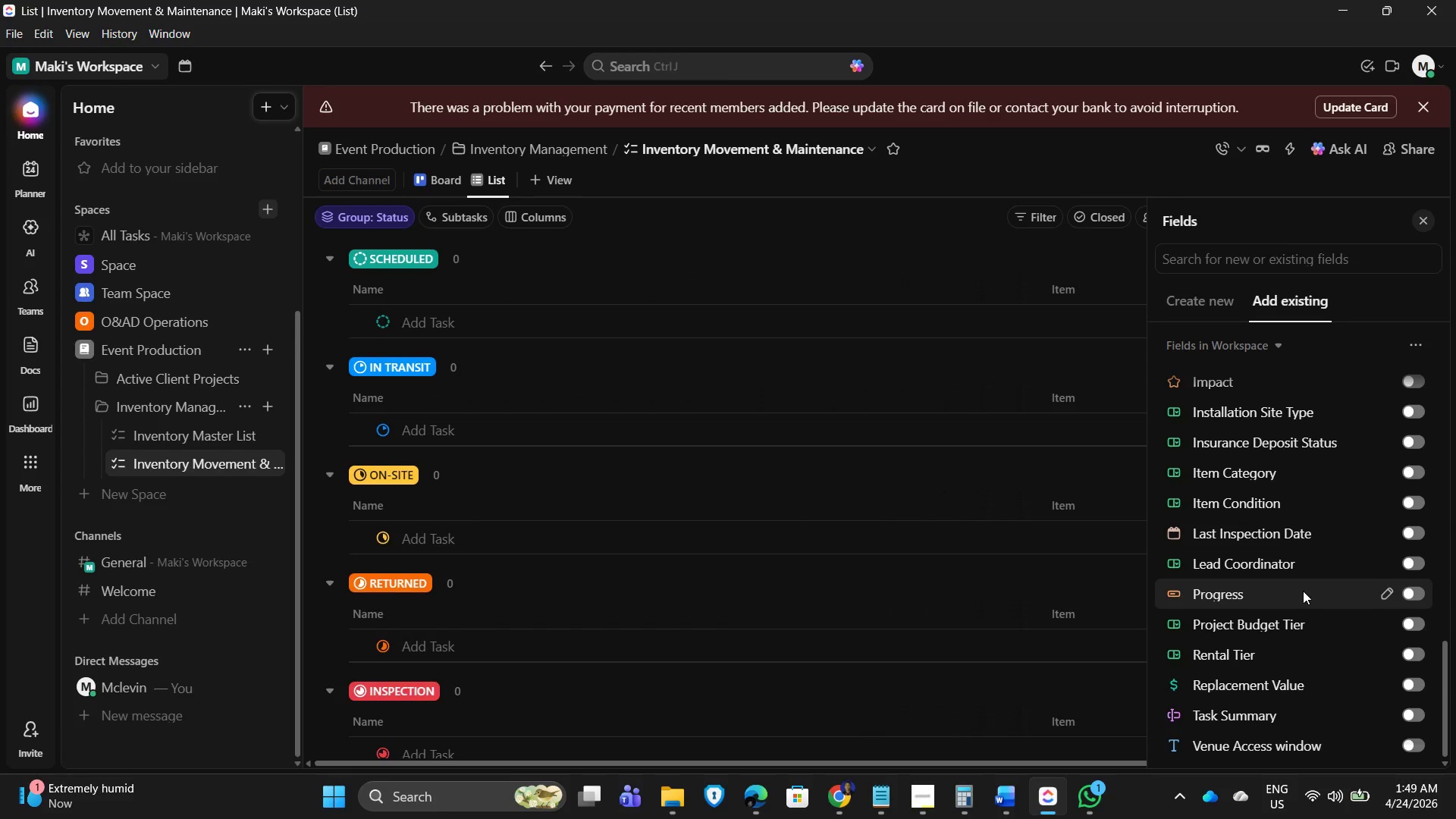 
scroll: coordinate [1304, 579], scroll_direction: up, amount: 3.0